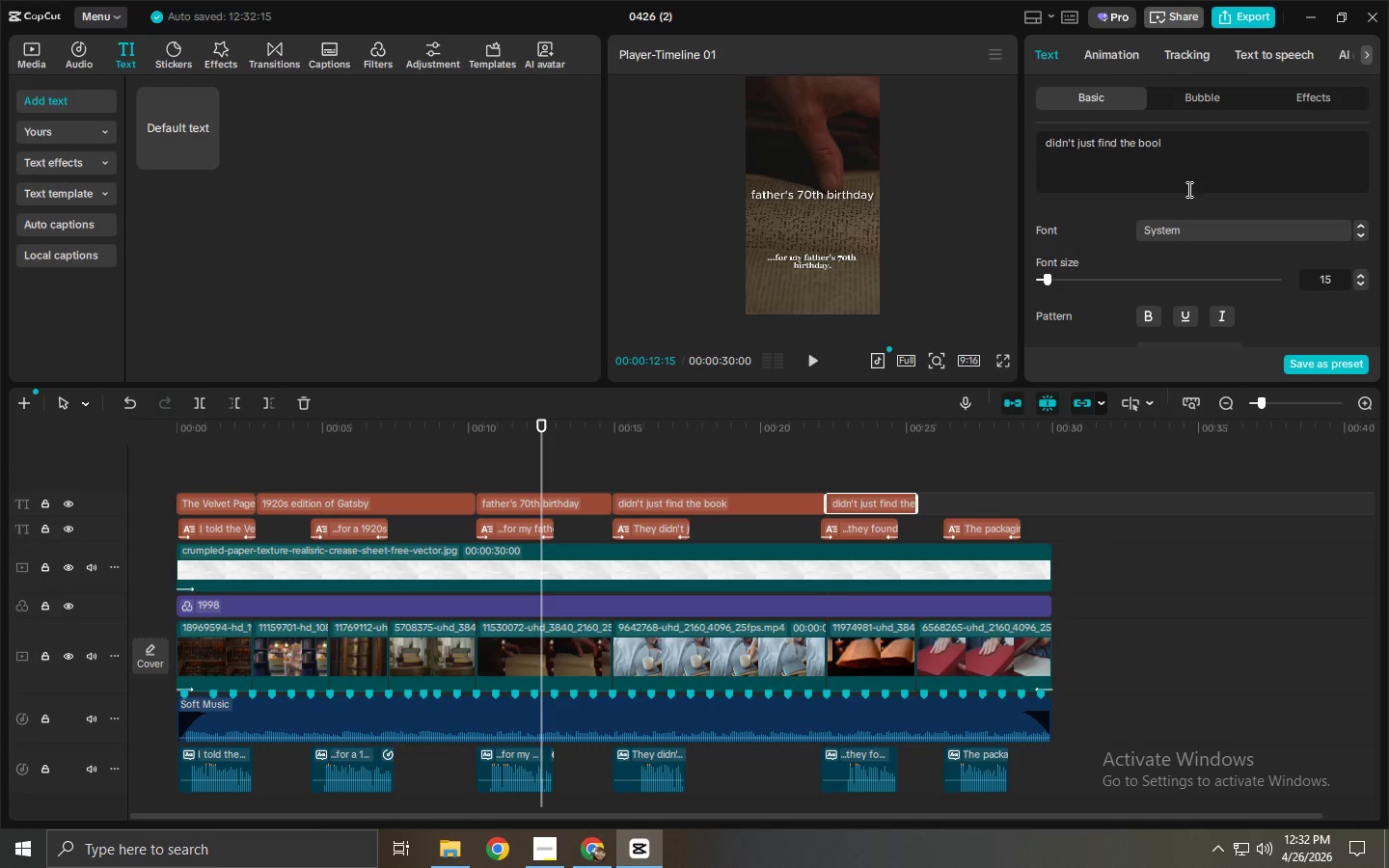 
left_click([1187, 187])
 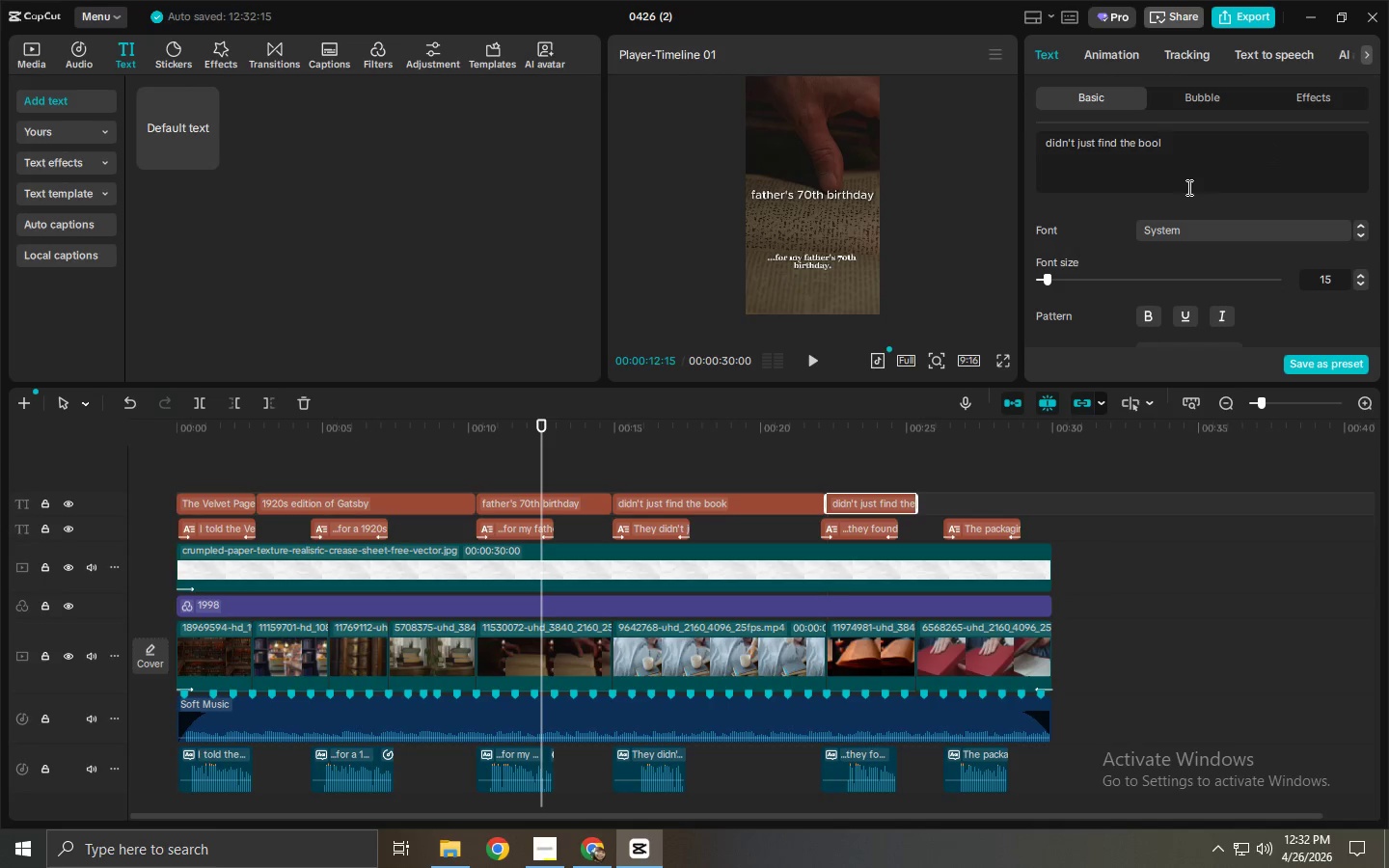 
key(Control+ControlLeft)
 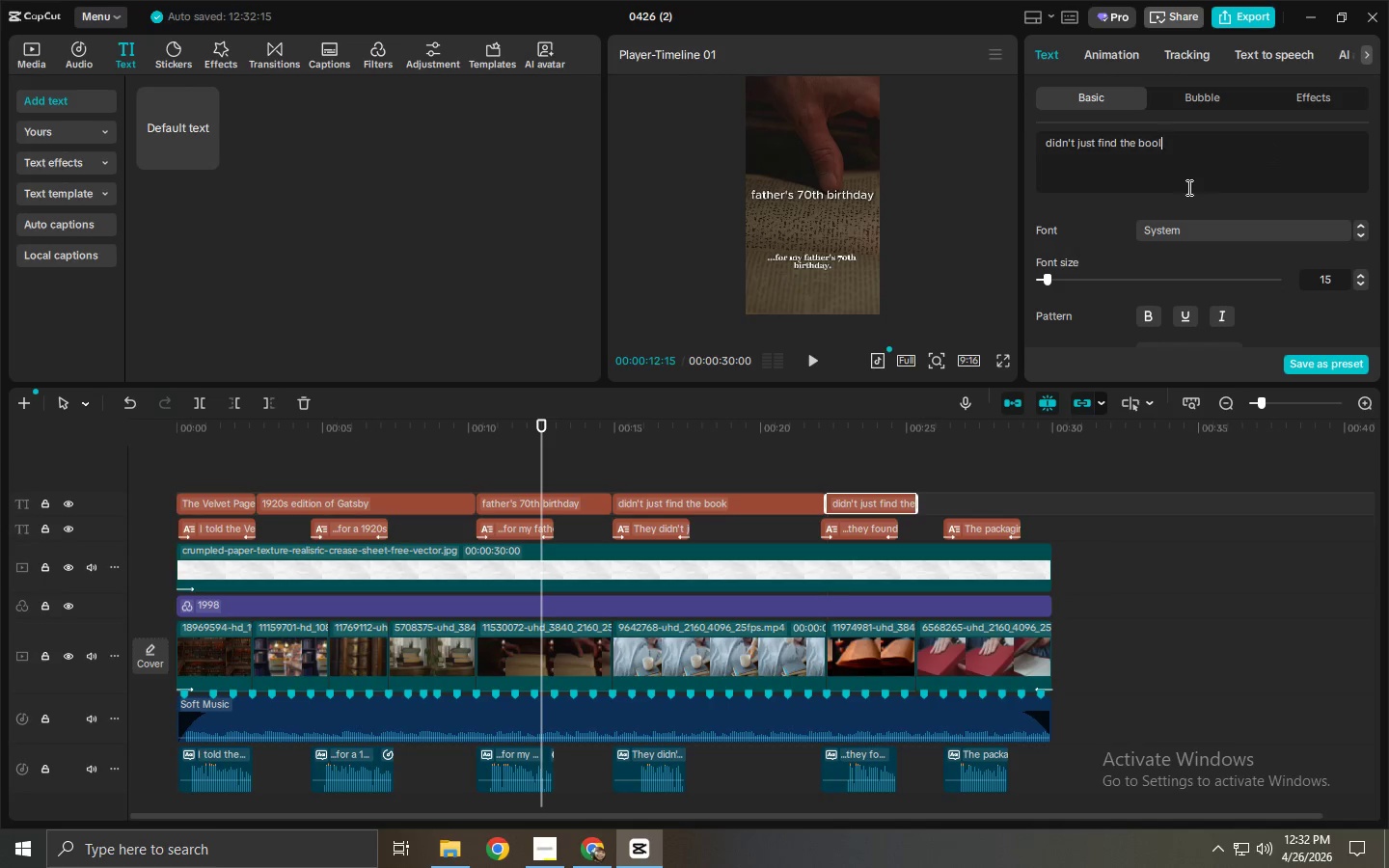 
key(Control+A)
 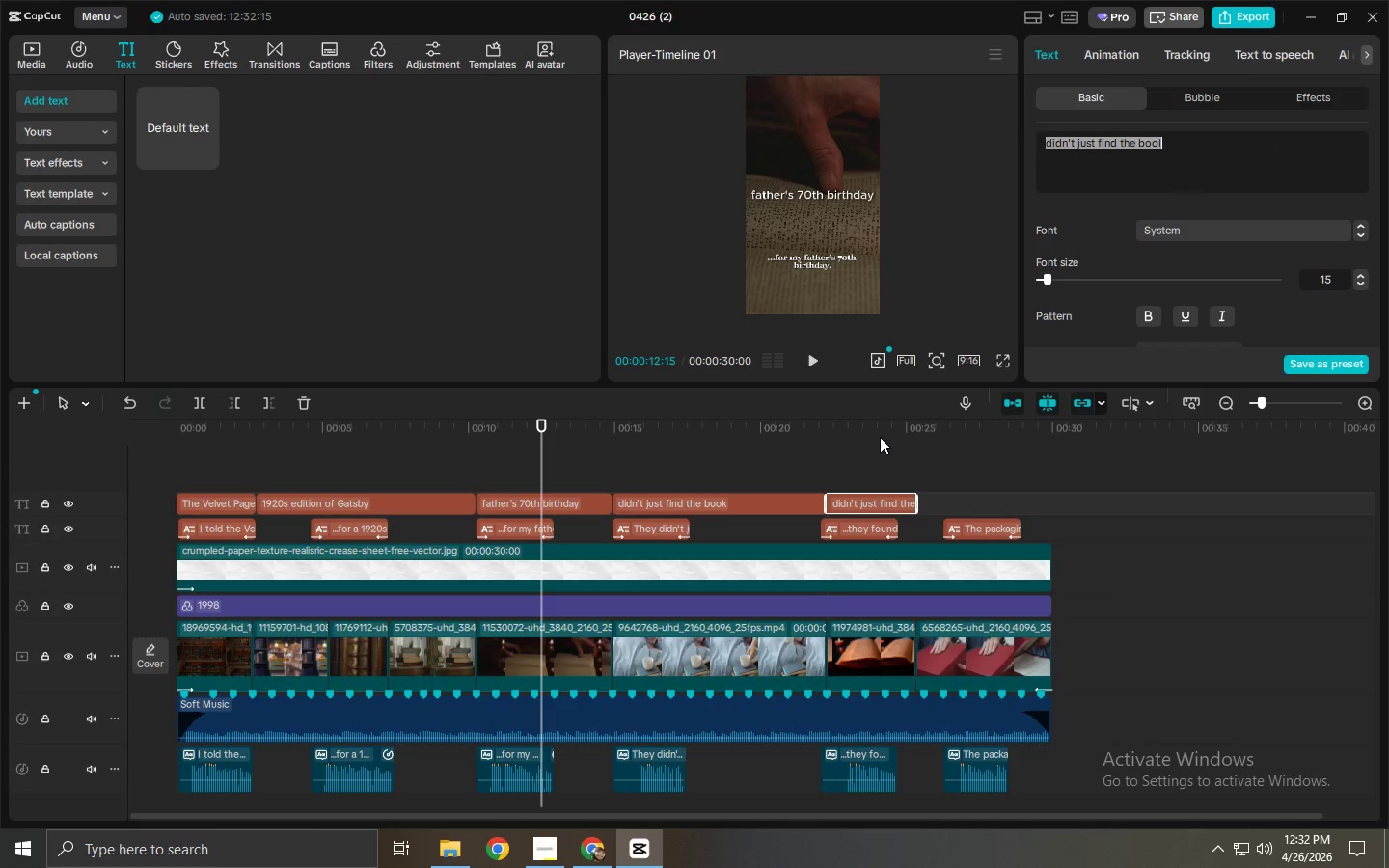 
type(piece of hisoty)
key(Backspace)
key(Backspace)
key(Backspace)
type(oty)
key(Backspace)
key(Backspace)
key(Backspace)
type(to)
key(Backspace)
type(ory)
 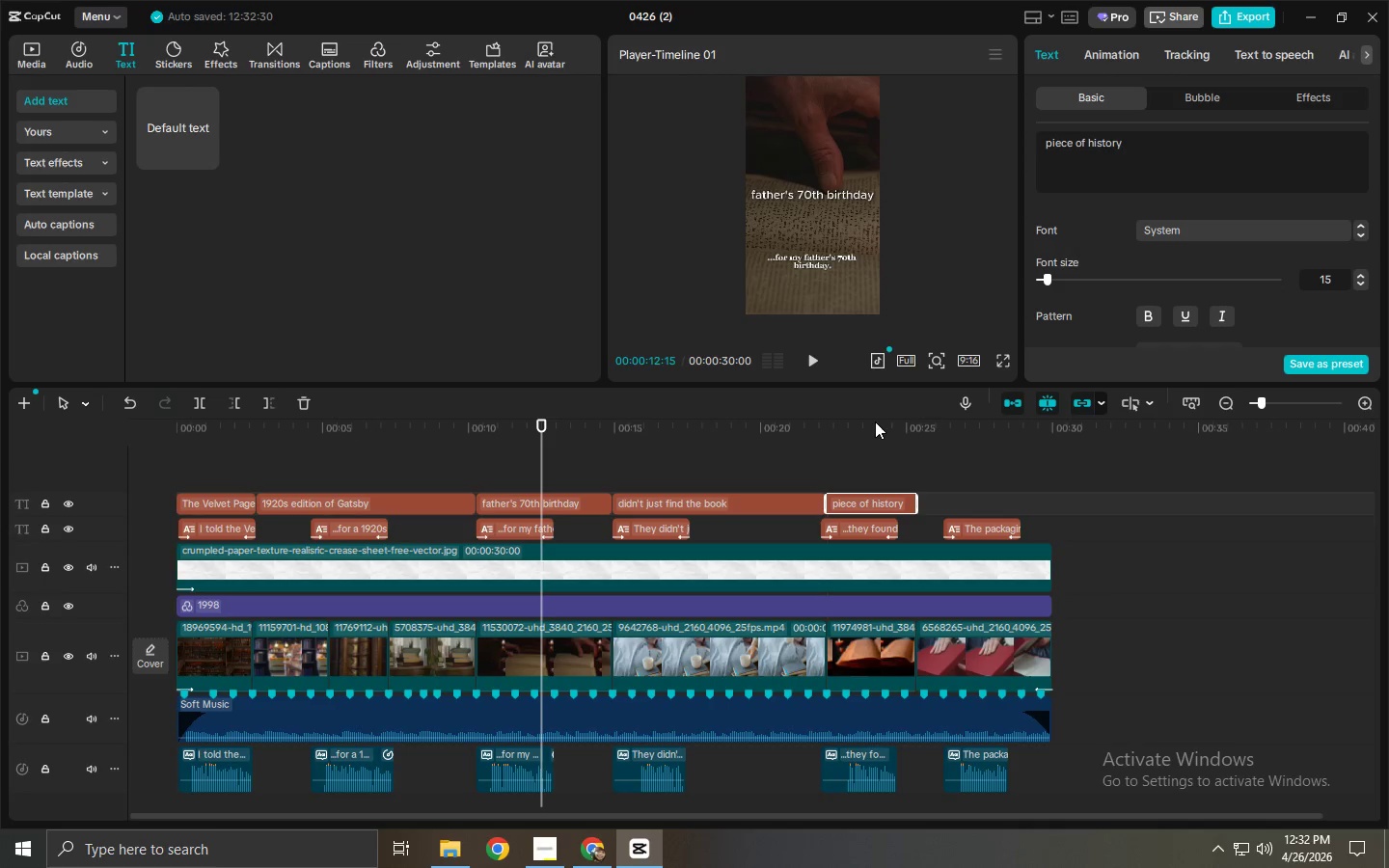 
hold_key(key=AltLeft, duration=1.5)
left_click_drag(start_coordinate=[858, 504], to_coordinate=[942, 504])
 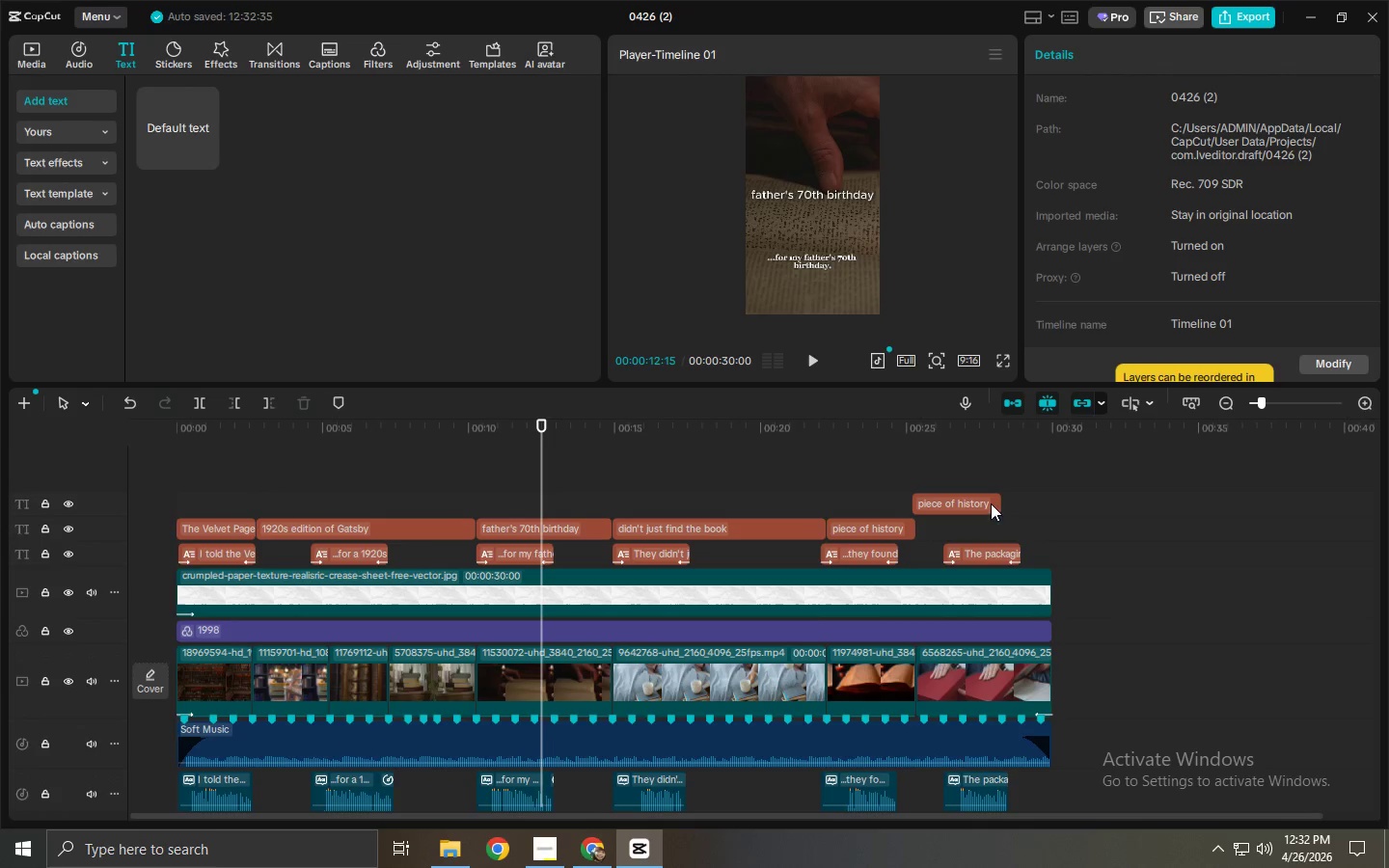 
hold_key(key=AltLeft, duration=0.55)
 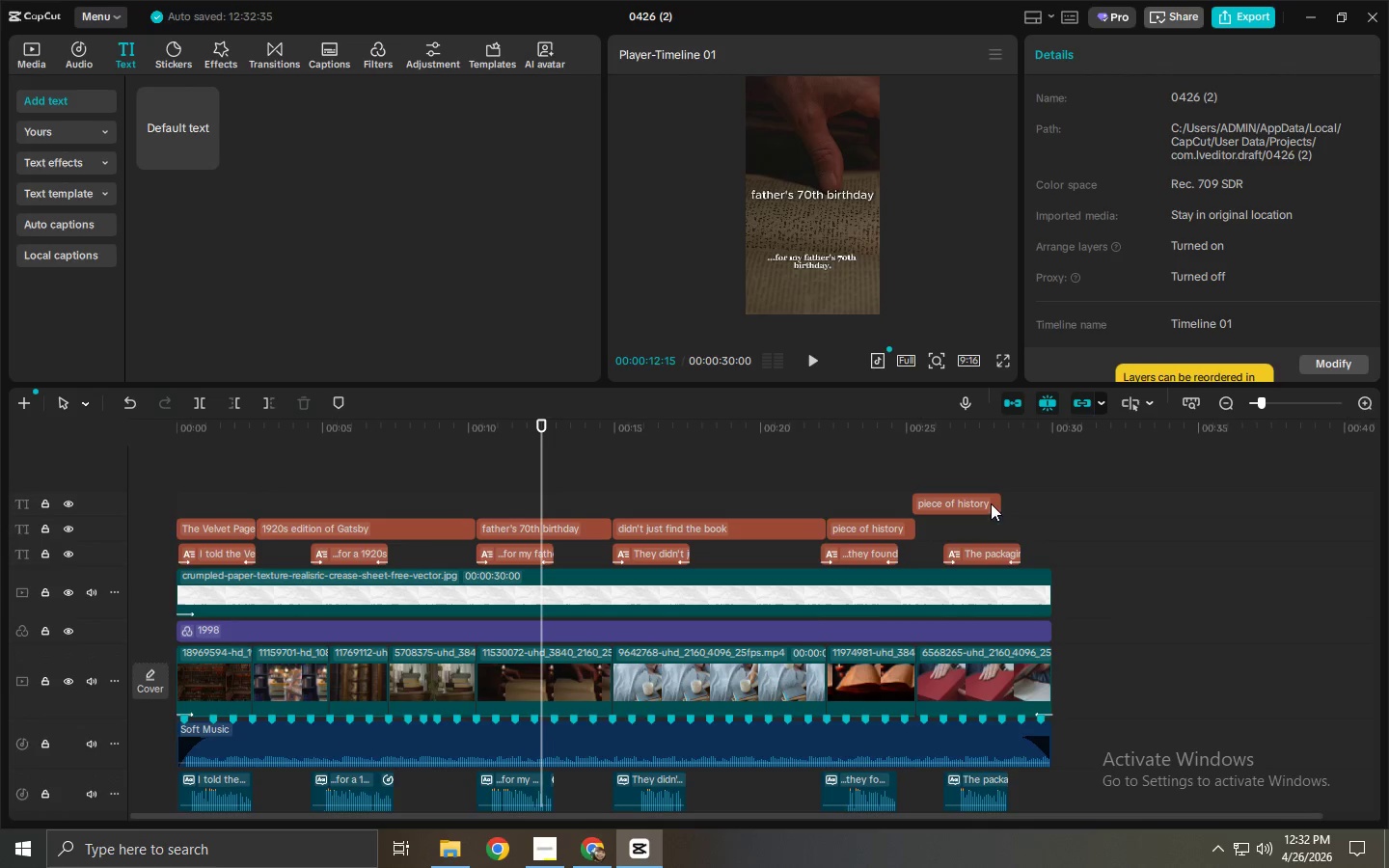 
left_click_drag(start_coordinate=[978, 501], to_coordinate=[983, 529])
 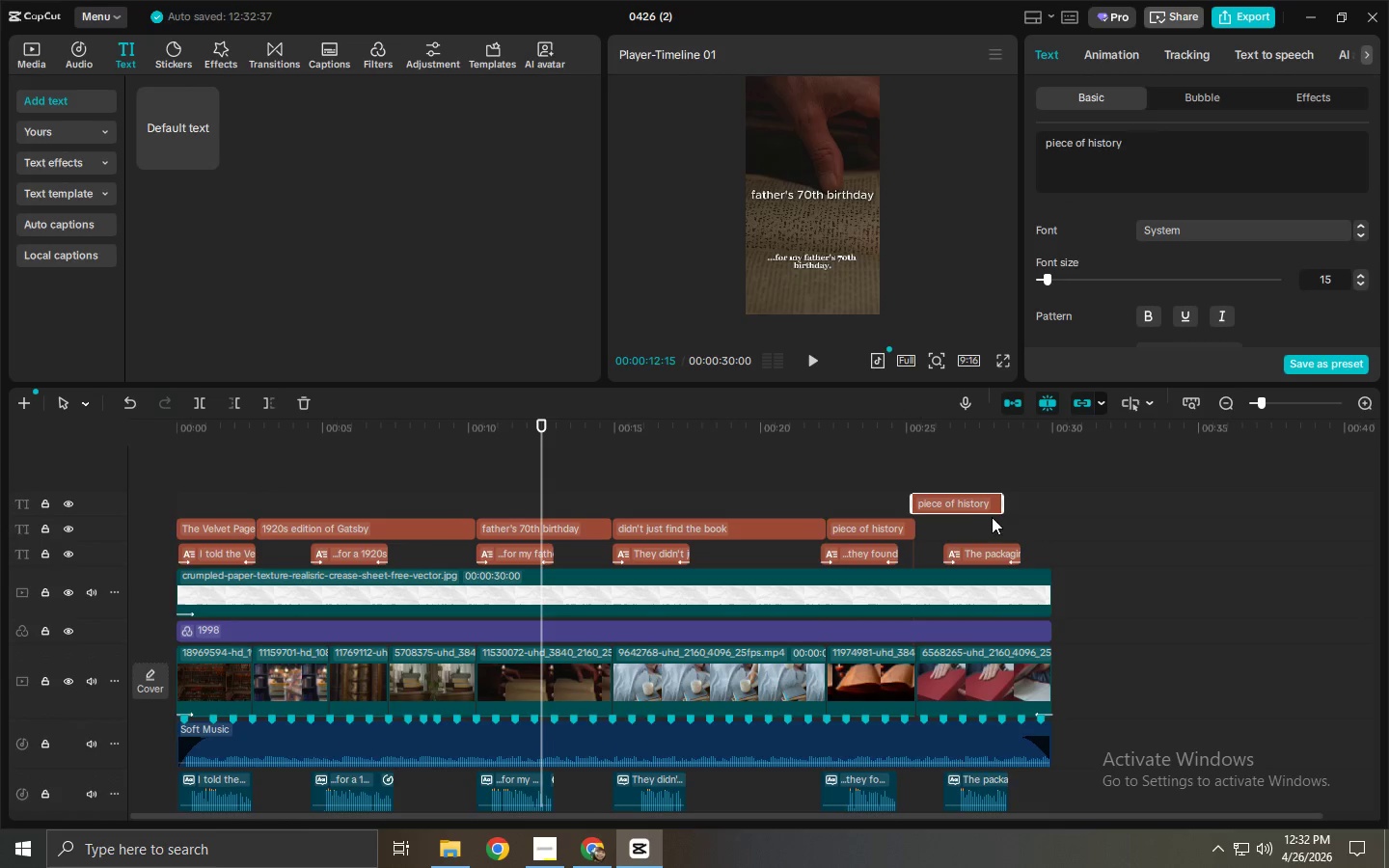 
left_click_drag(start_coordinate=[985, 507], to_coordinate=[991, 529])
 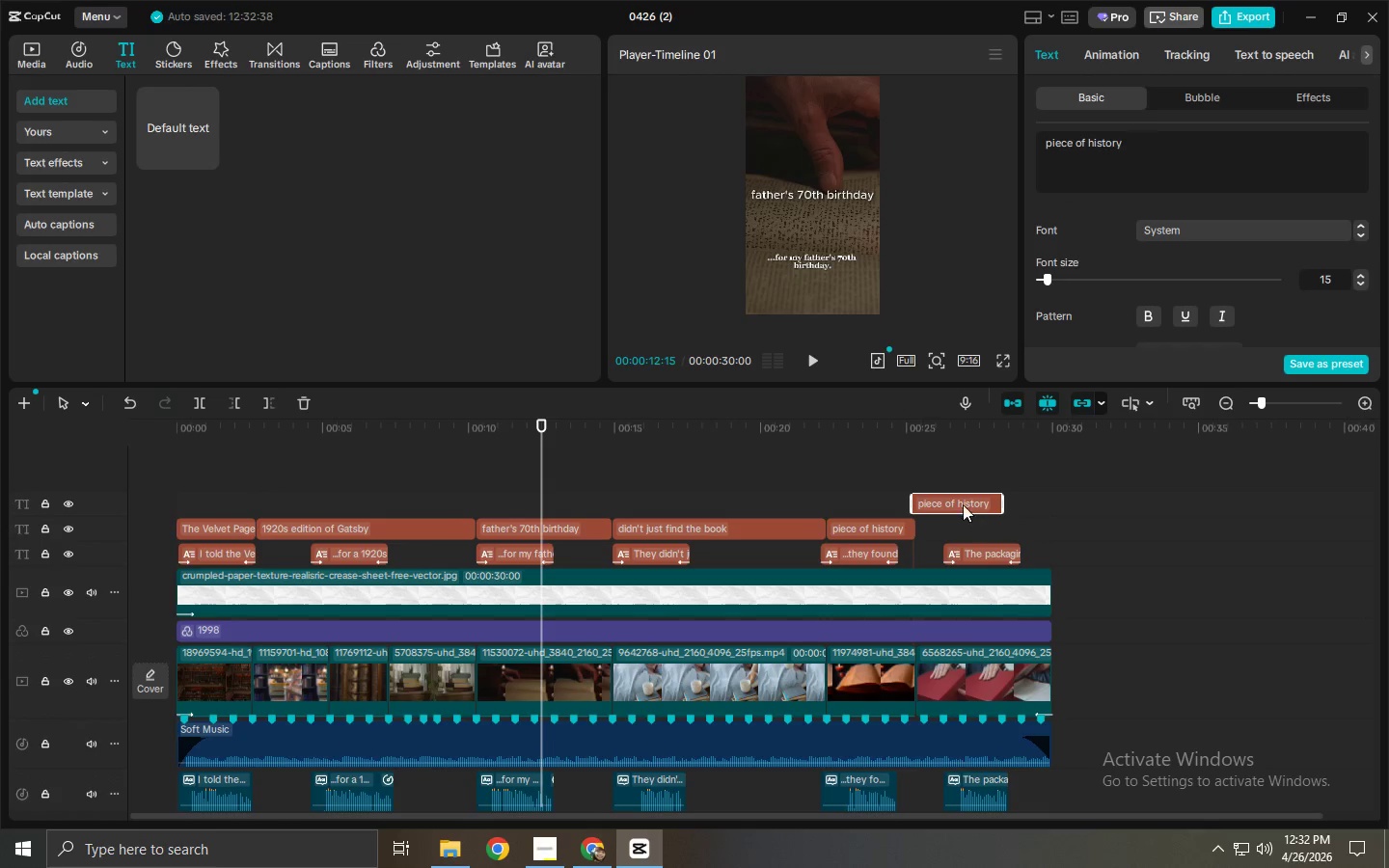 
left_click_drag(start_coordinate=[947, 495], to_coordinate=[952, 525])
 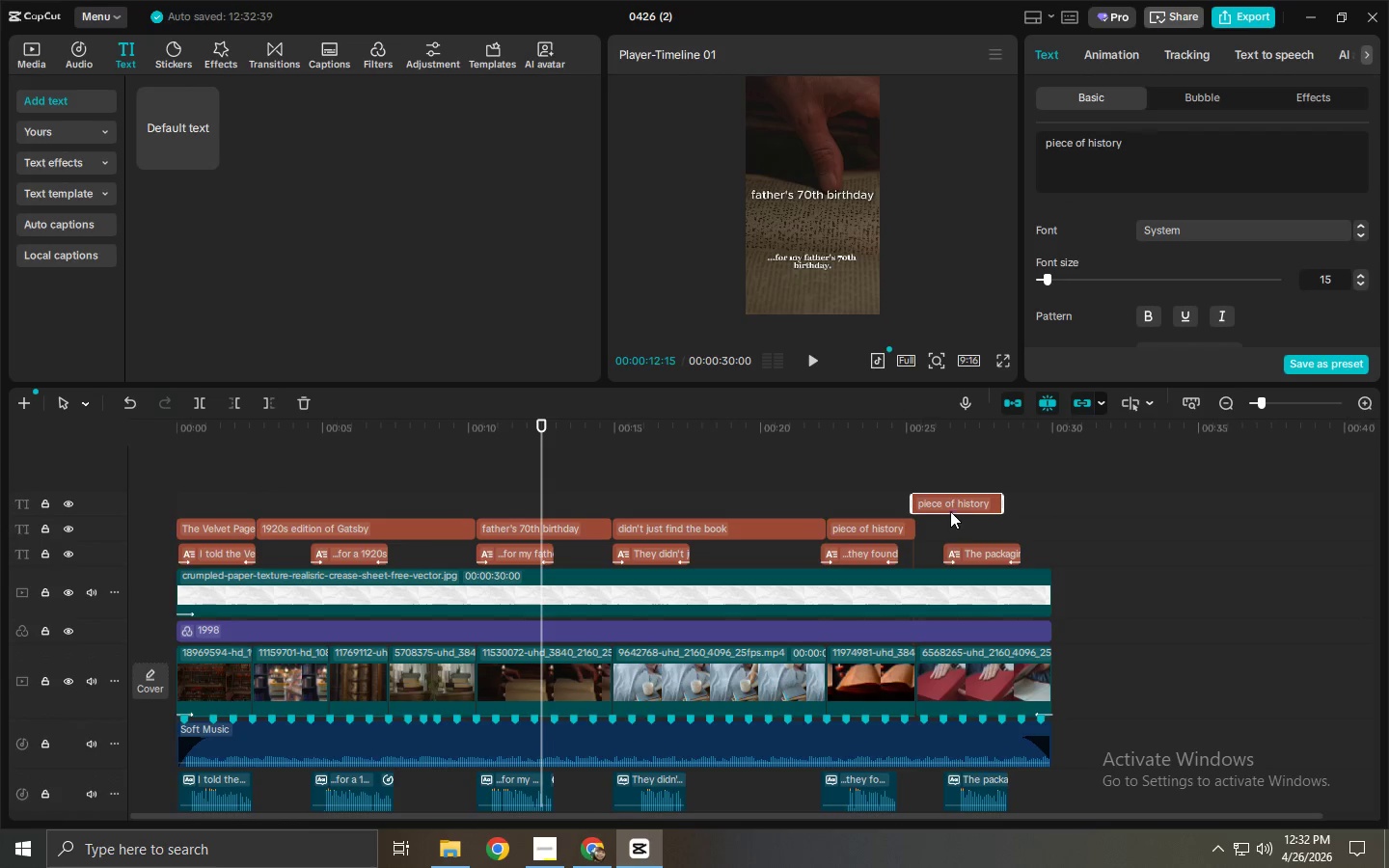 
left_click_drag(start_coordinate=[948, 506], to_coordinate=[961, 529])
 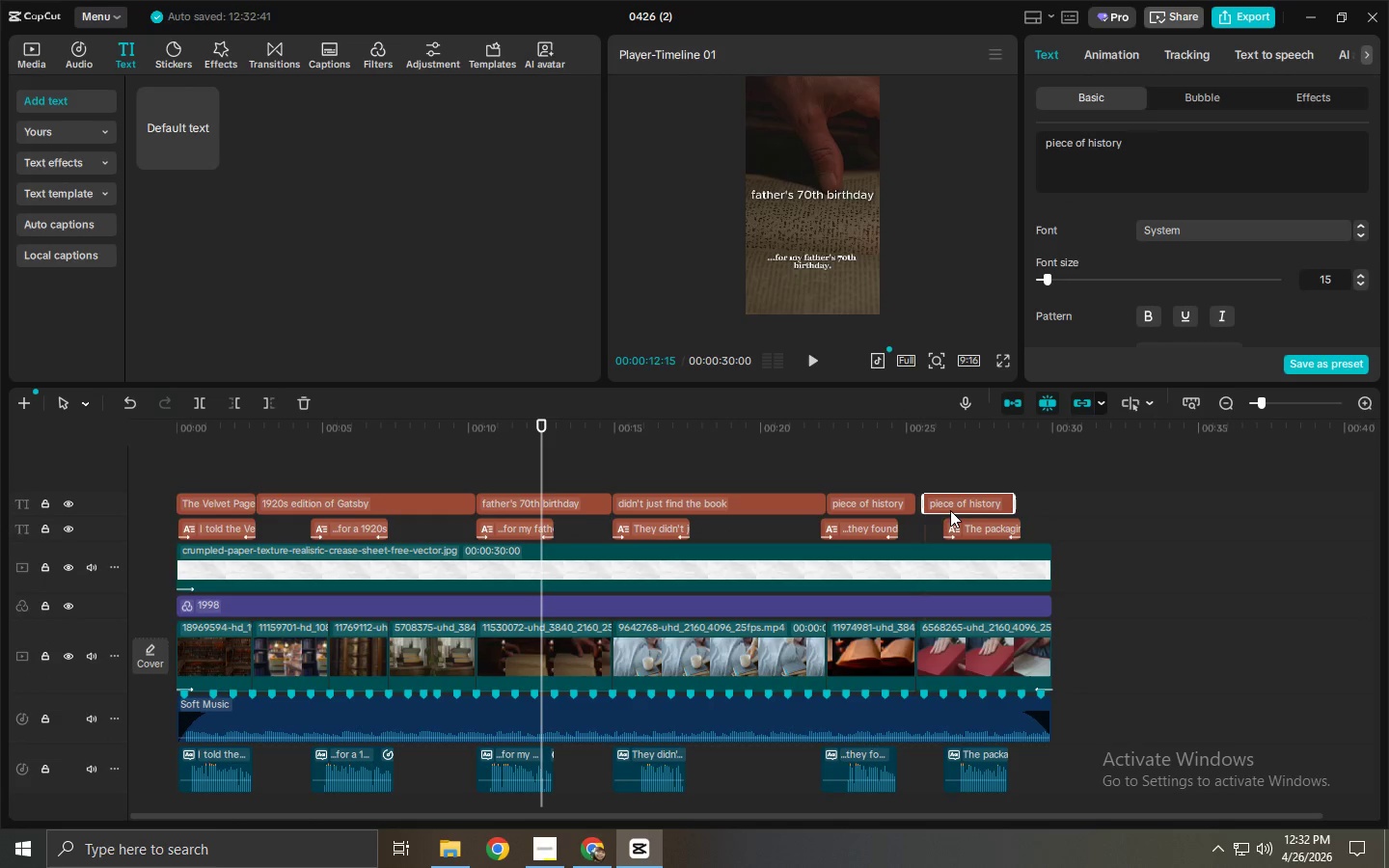 
left_click_drag(start_coordinate=[949, 509], to_coordinate=[938, 509])
 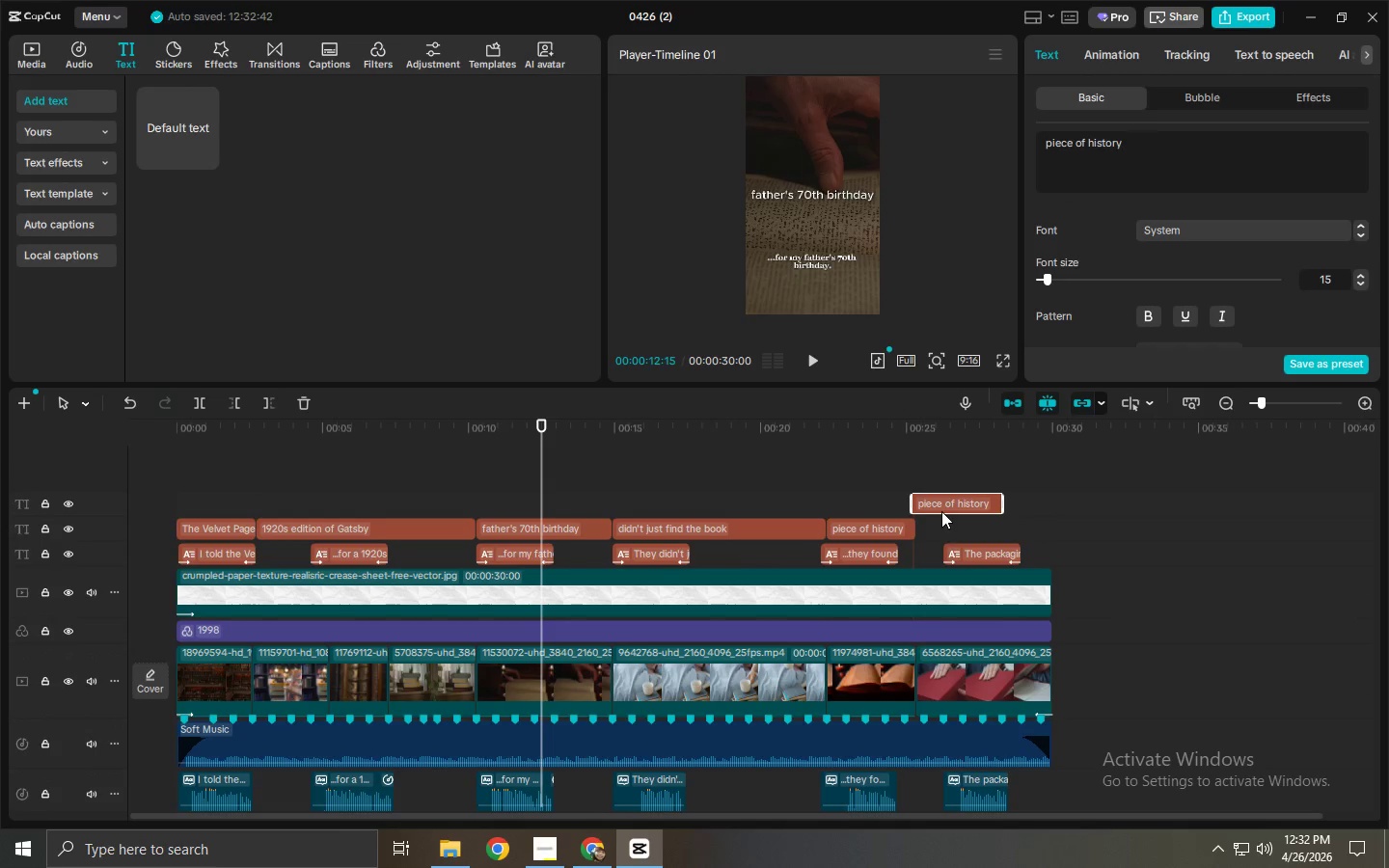 
left_click_drag(start_coordinate=[937, 499], to_coordinate=[948, 531])
 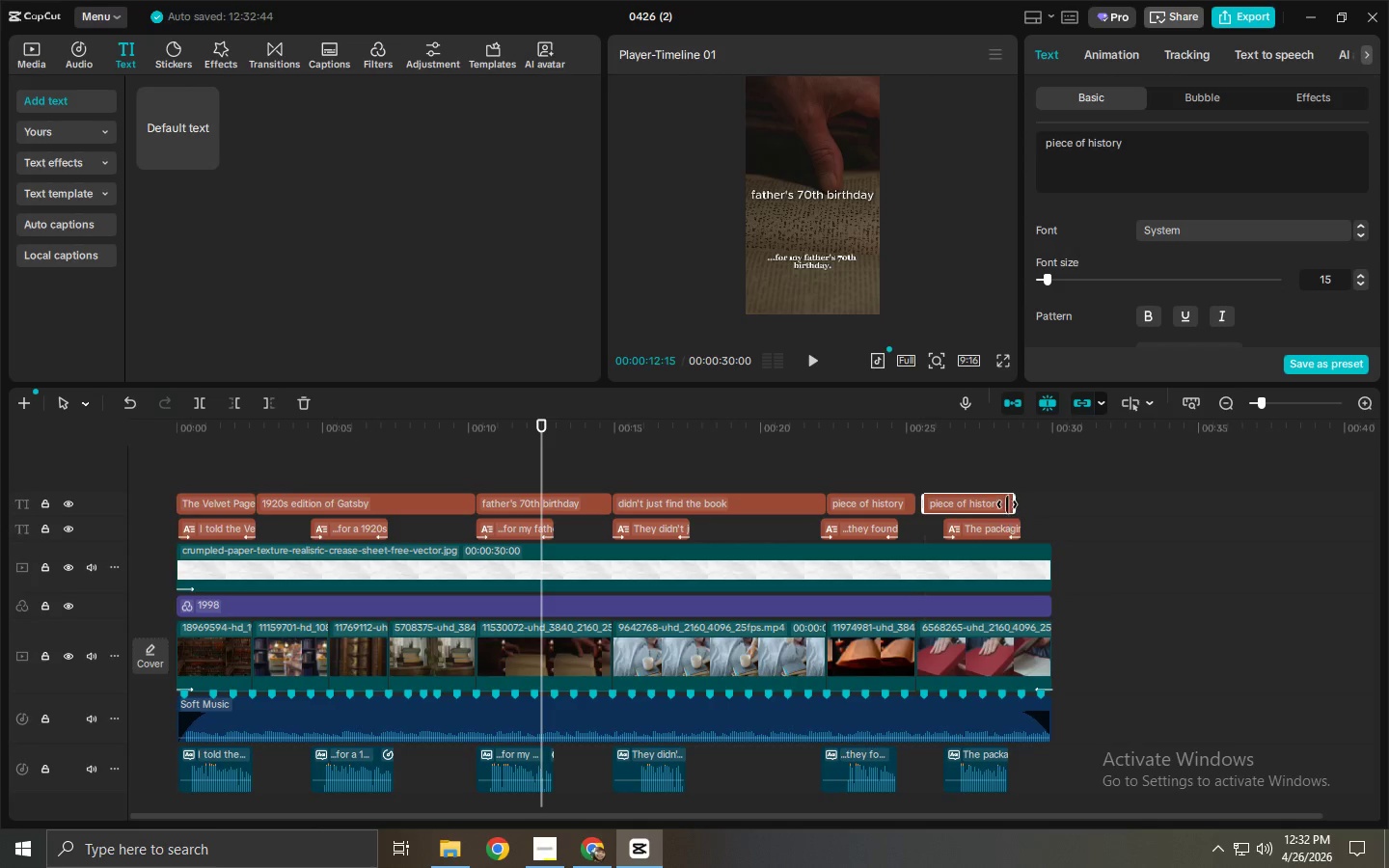 
left_click_drag(start_coordinate=[1015, 504], to_coordinate=[1047, 509])
 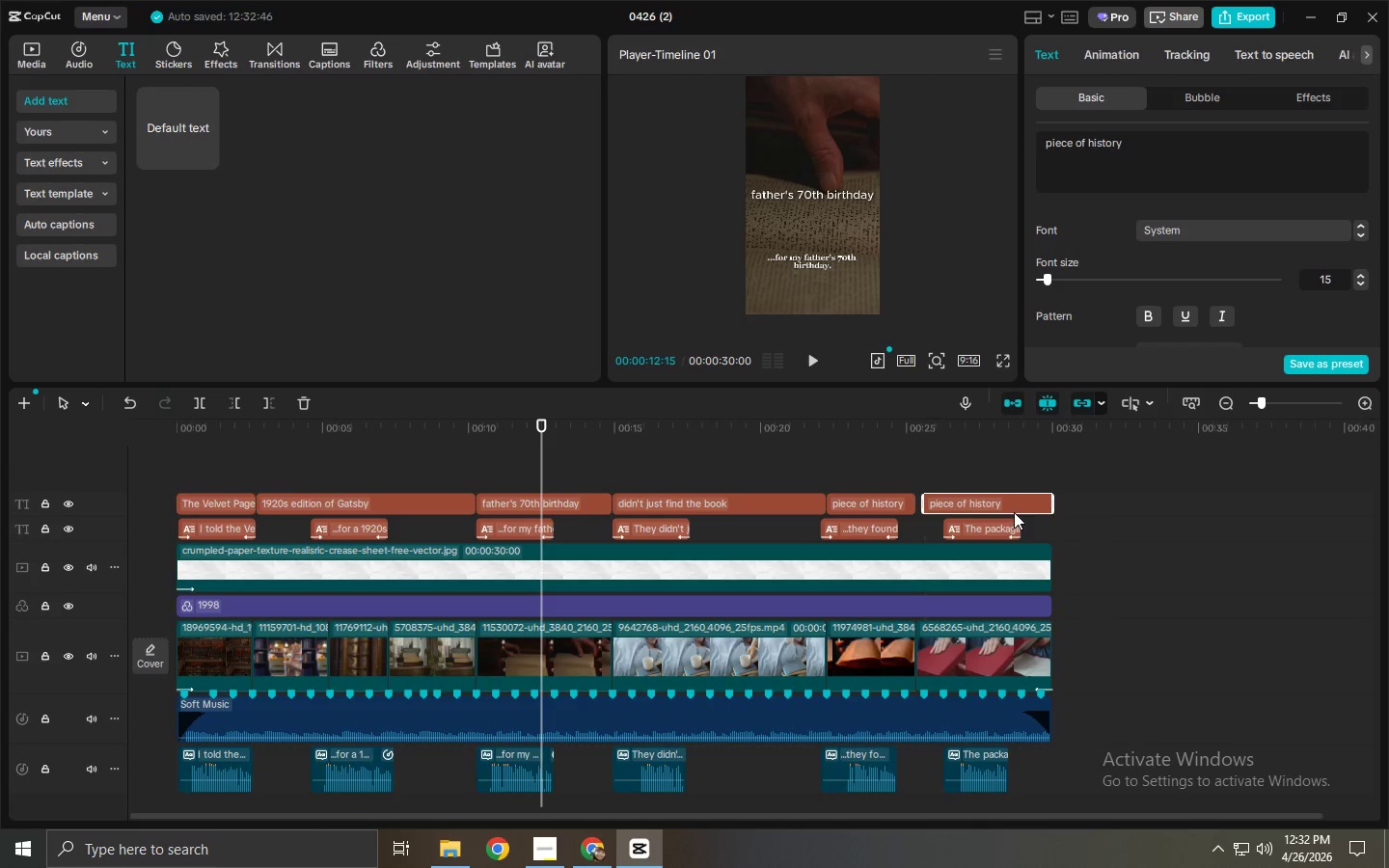 
left_click([1008, 510])
 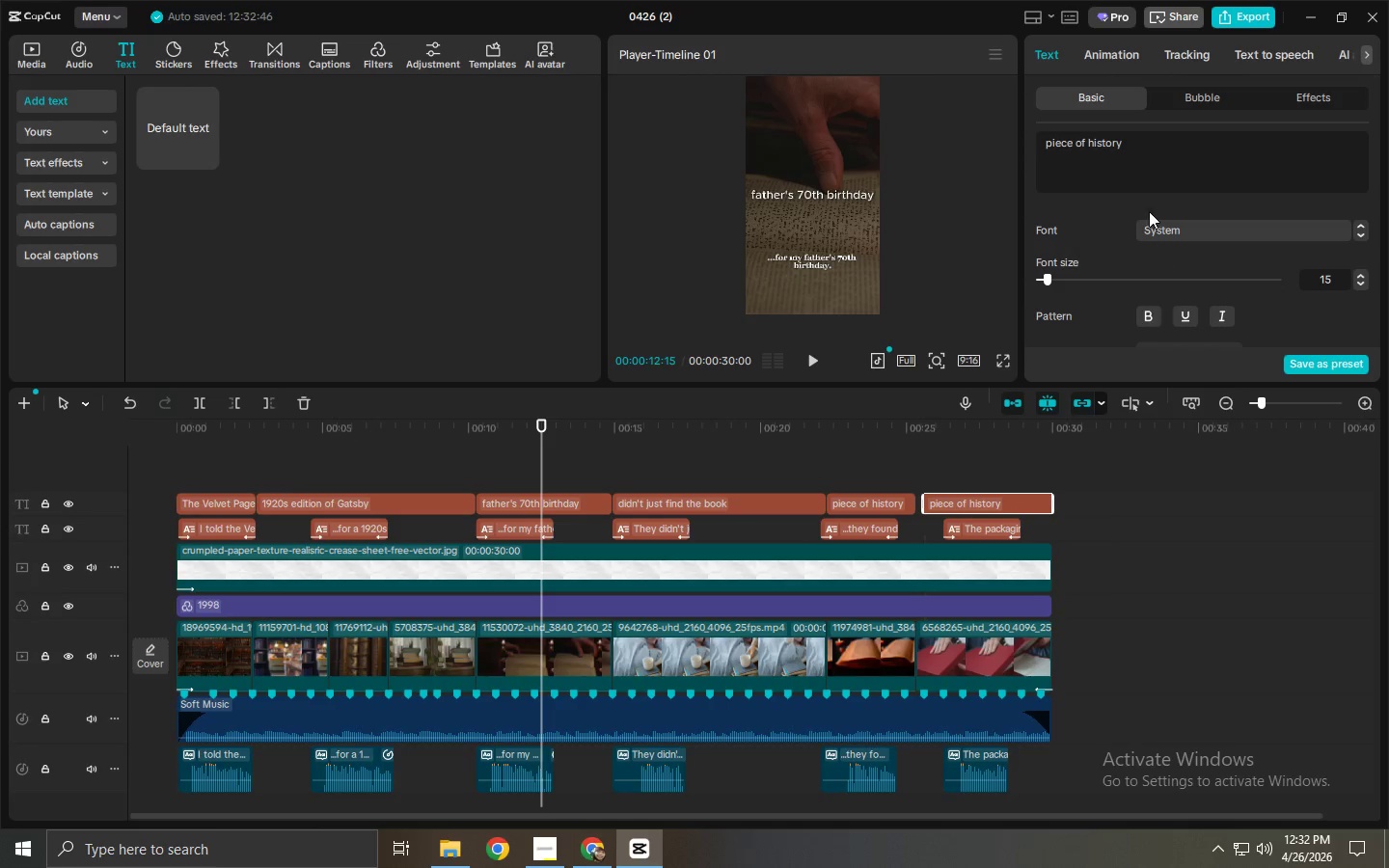 
left_click([1152, 176])
 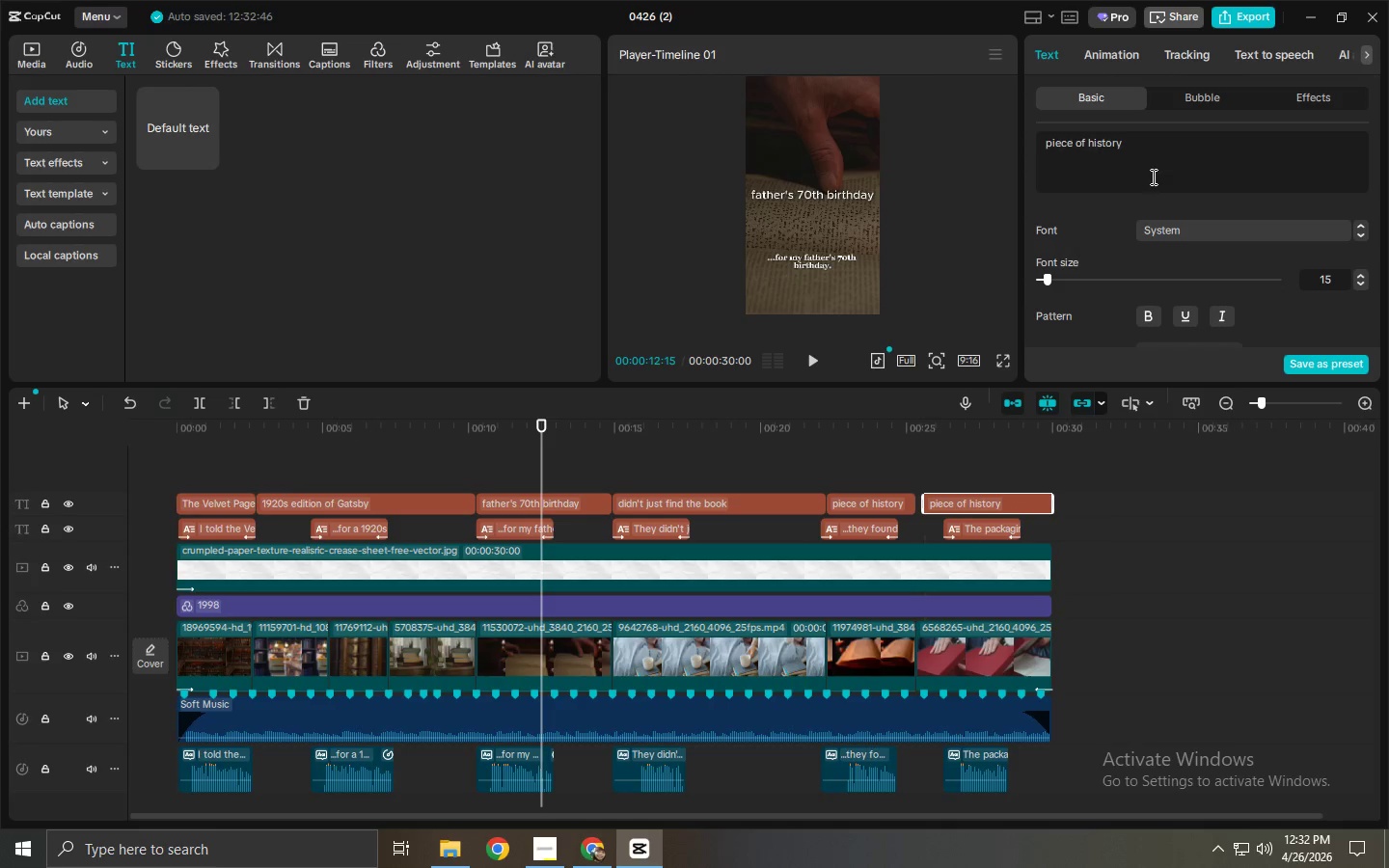 
key(Control+ControlLeft)
 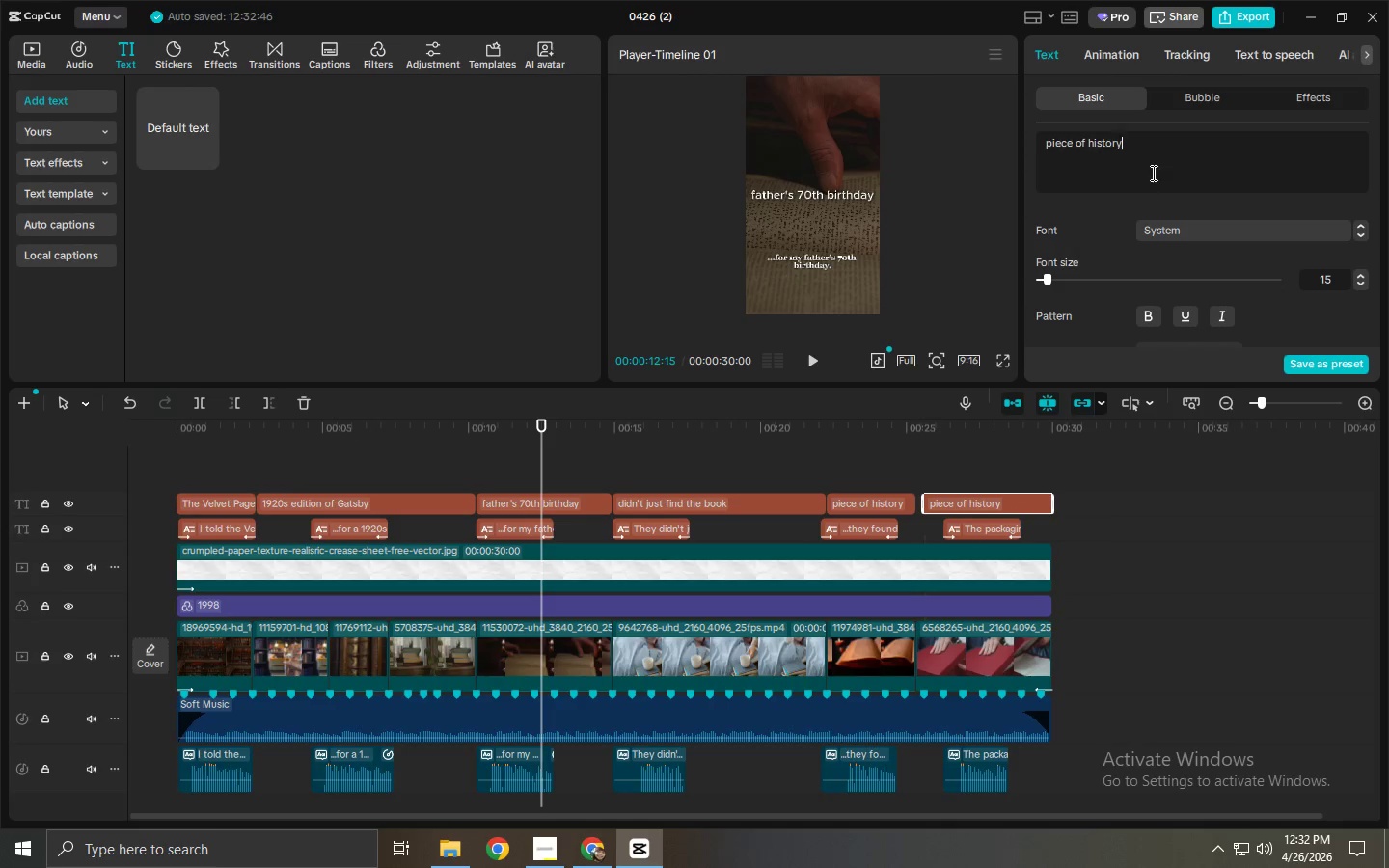 
key(Control+A)
 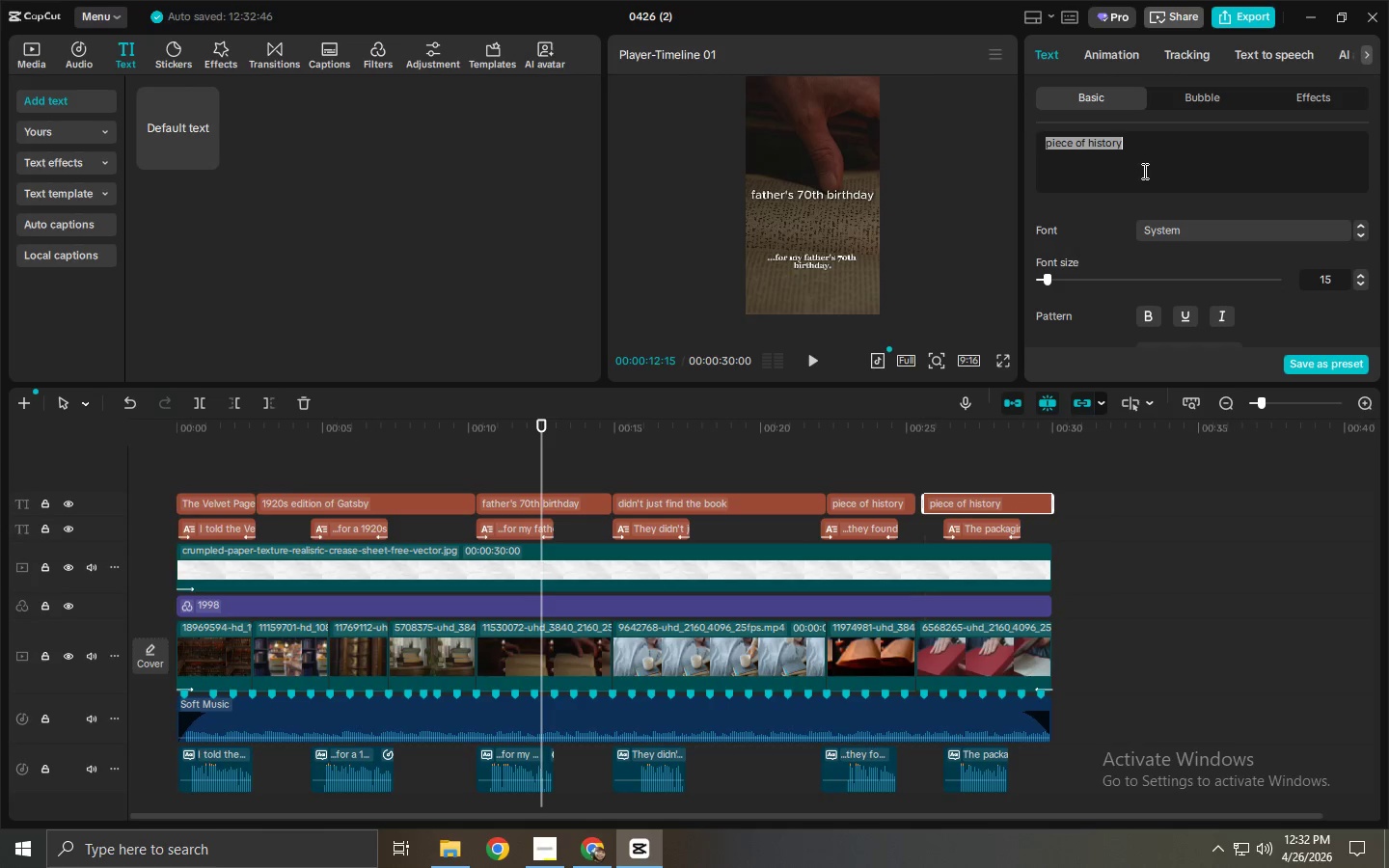 
type(exquiste)
 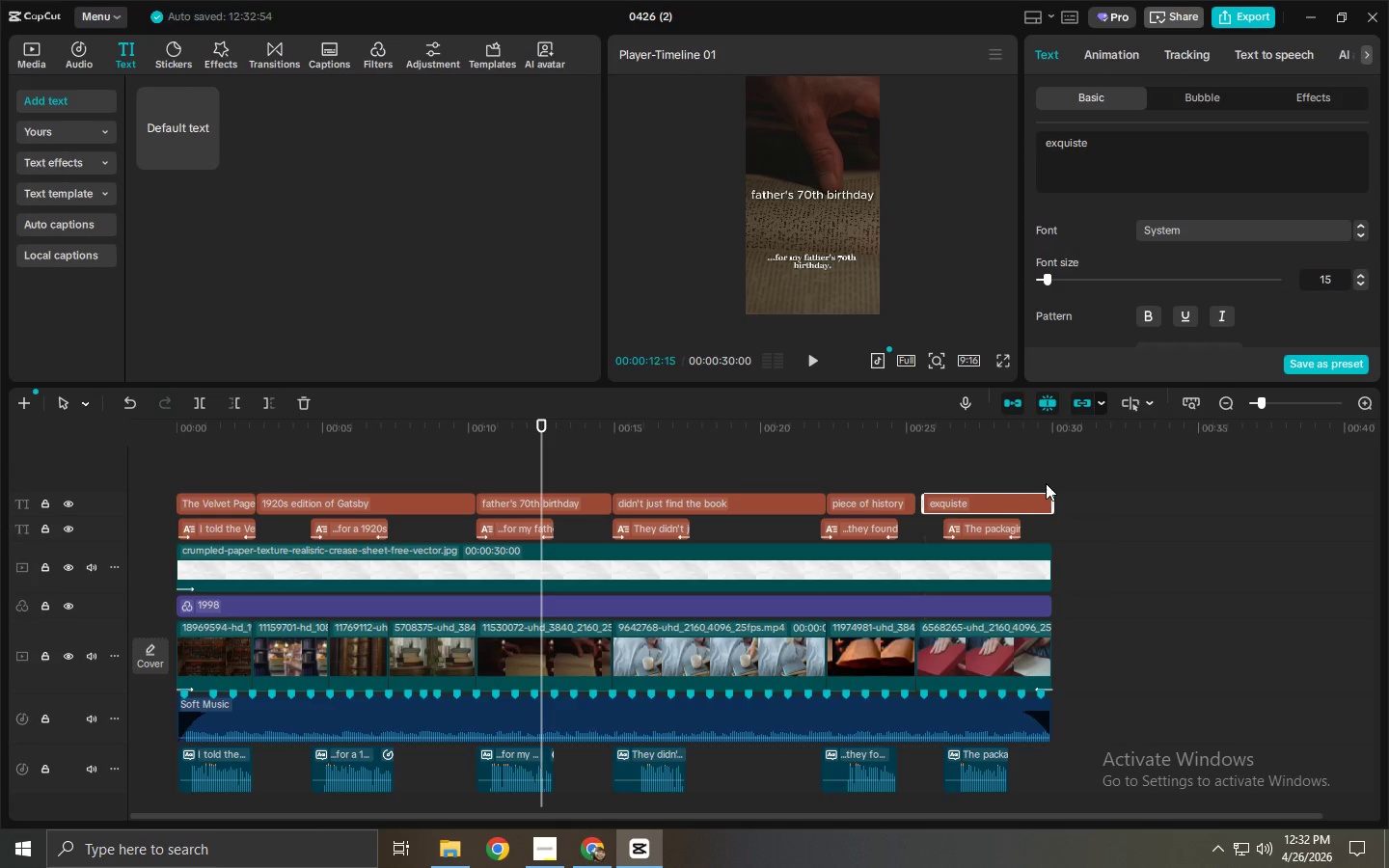 
left_click_drag(start_coordinate=[305, 438], to_coordinate=[59, 440])
 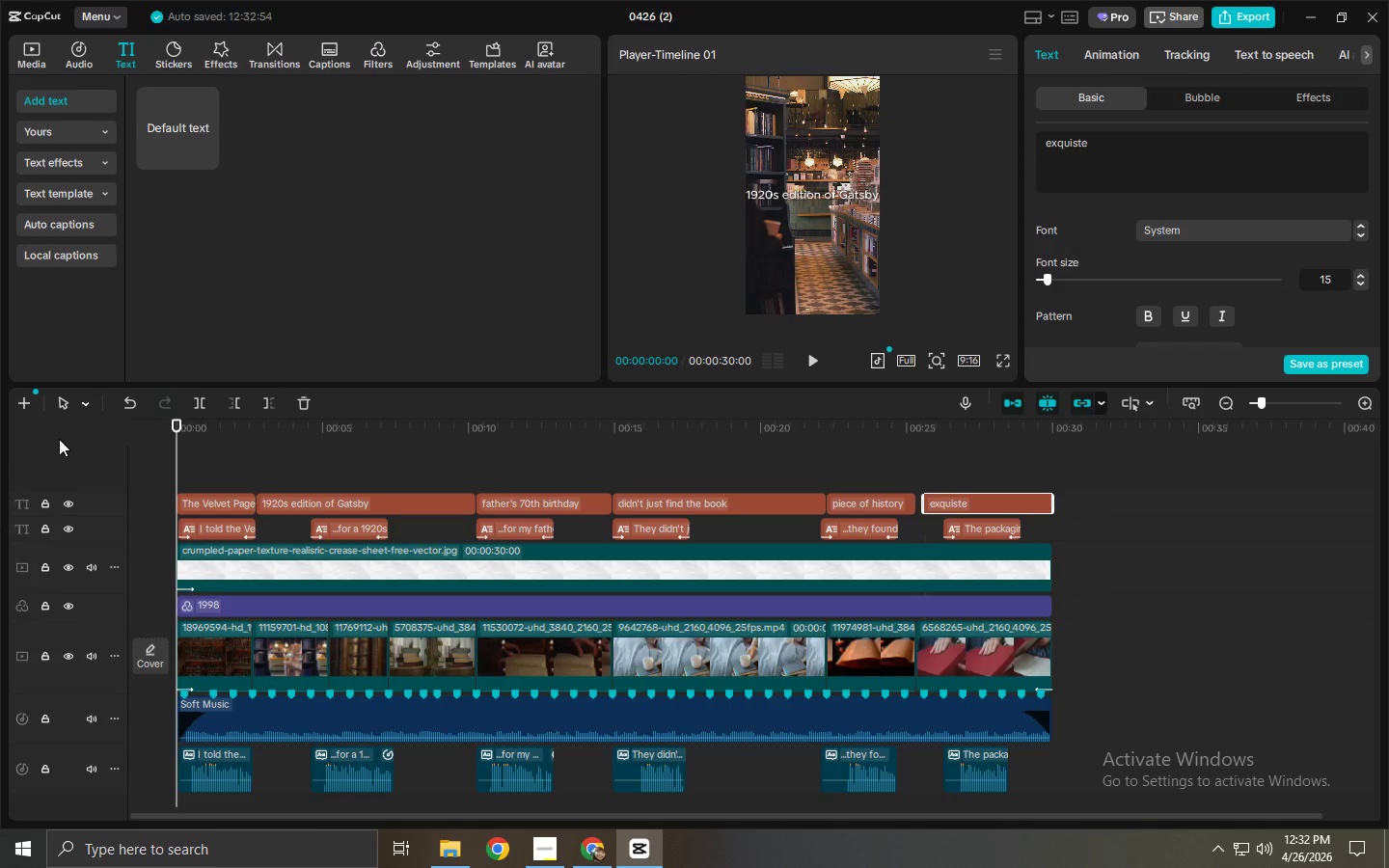 
key(Space)
 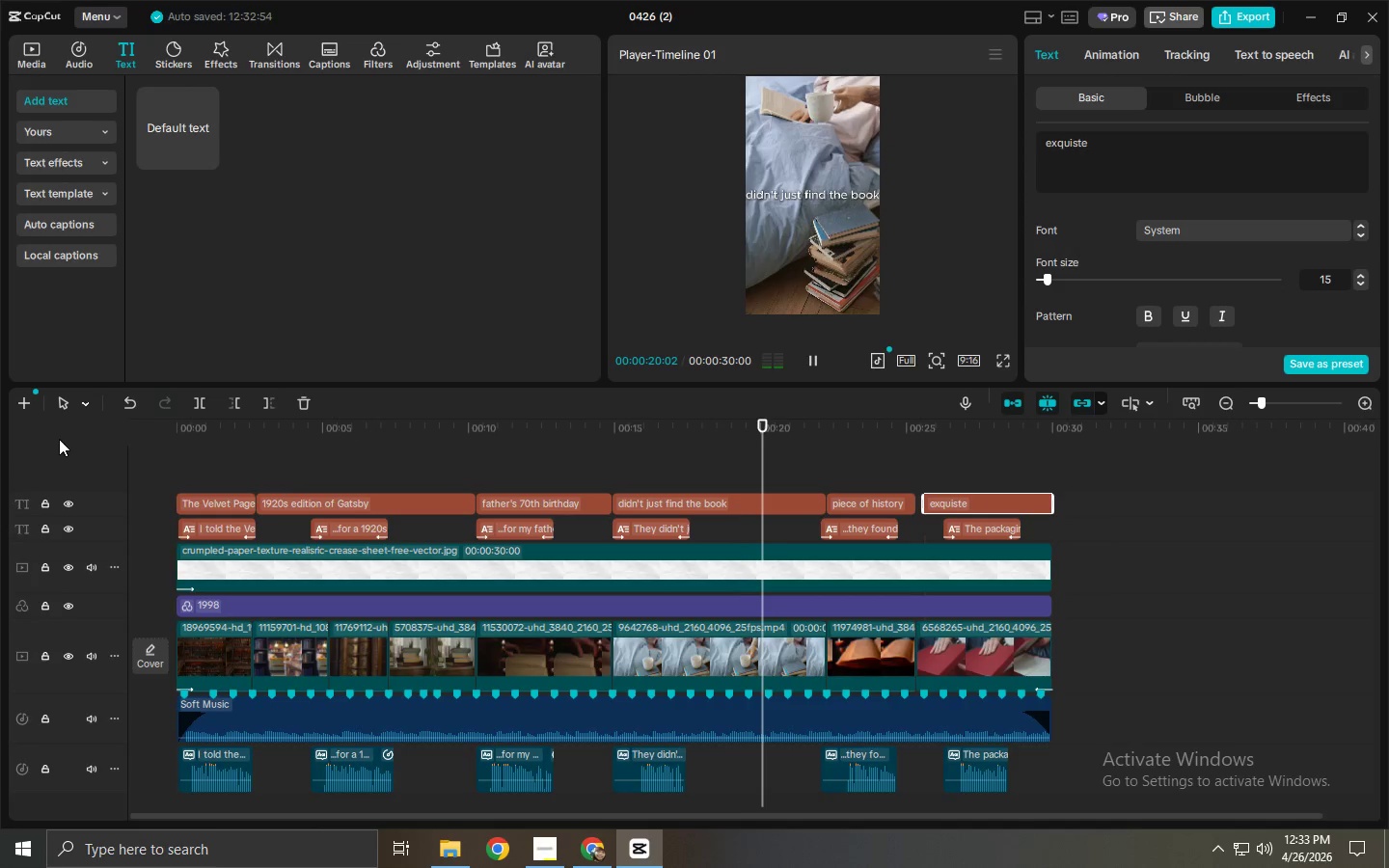 
wait(25.3)
 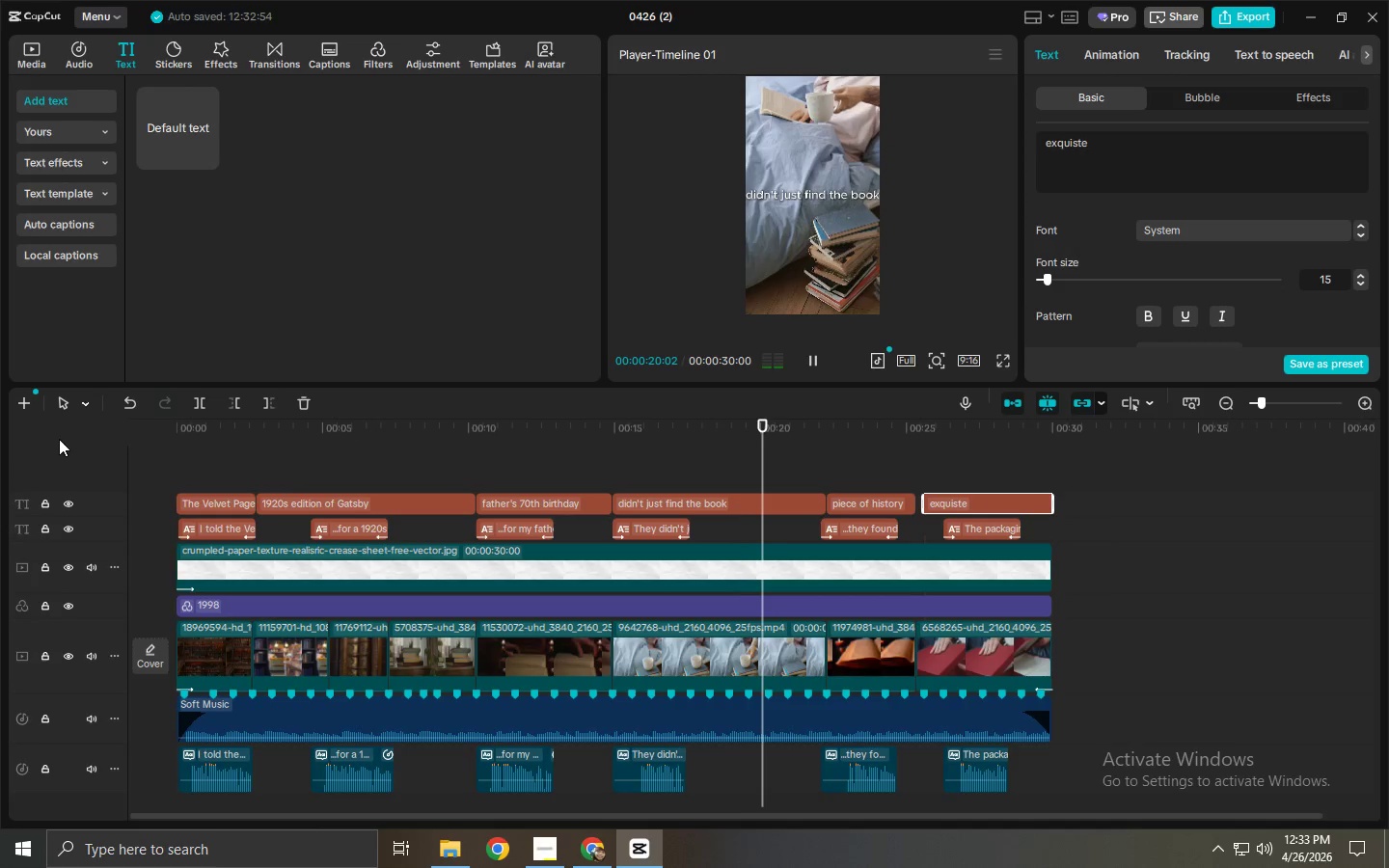 
key(Space)
 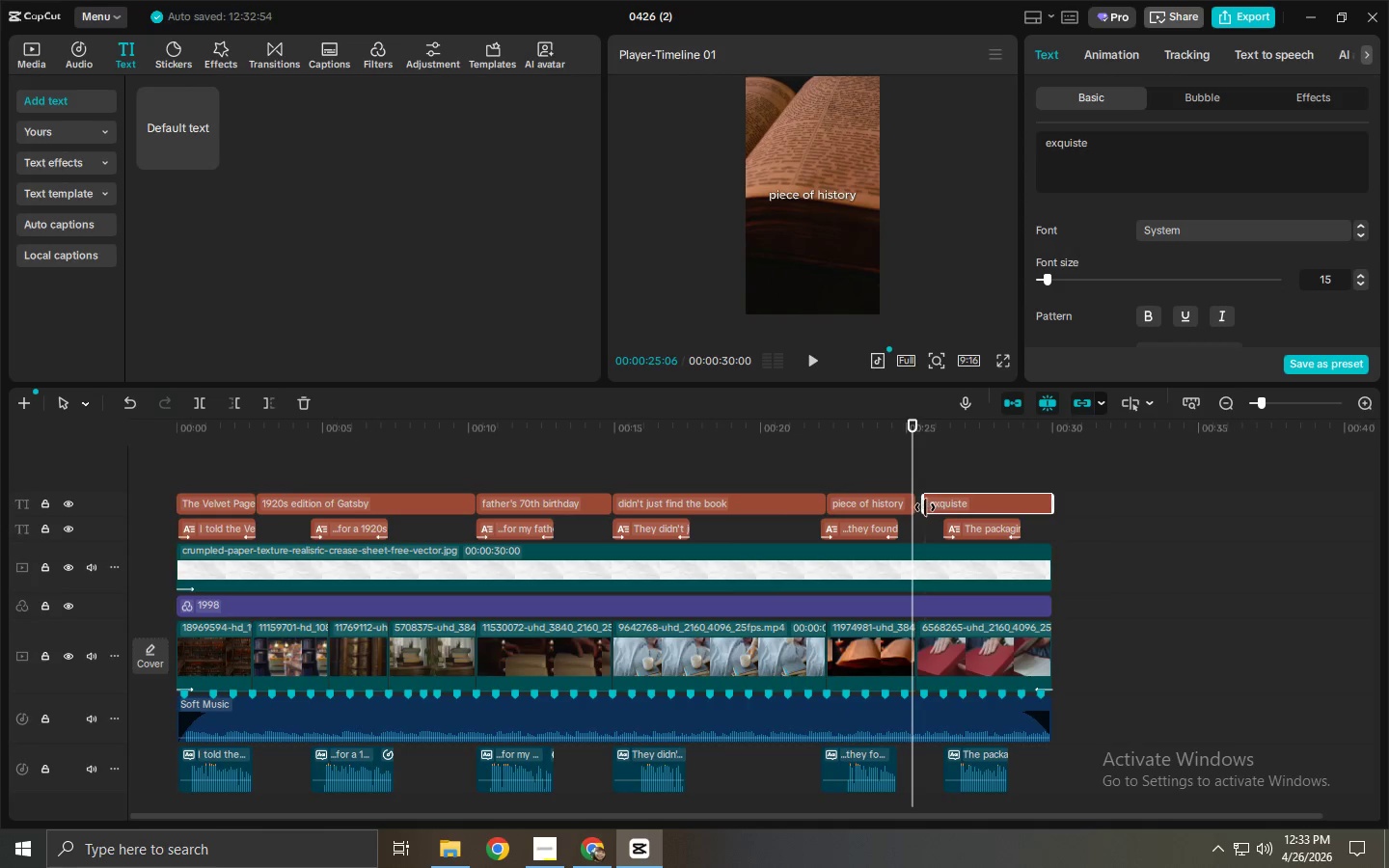 
left_click_drag(start_coordinate=[924, 507], to_coordinate=[917, 507])
 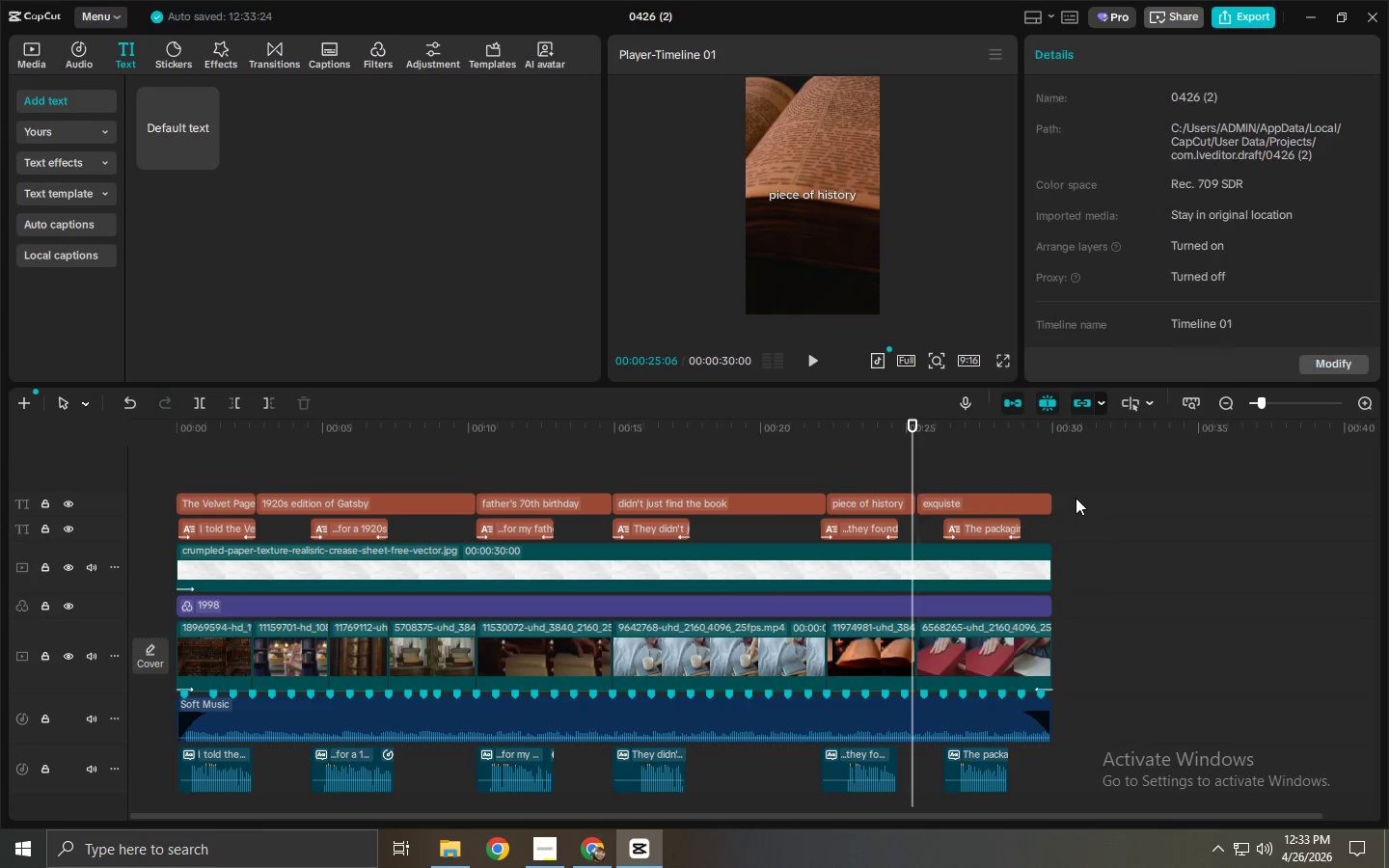 
left_click([1076, 498])
 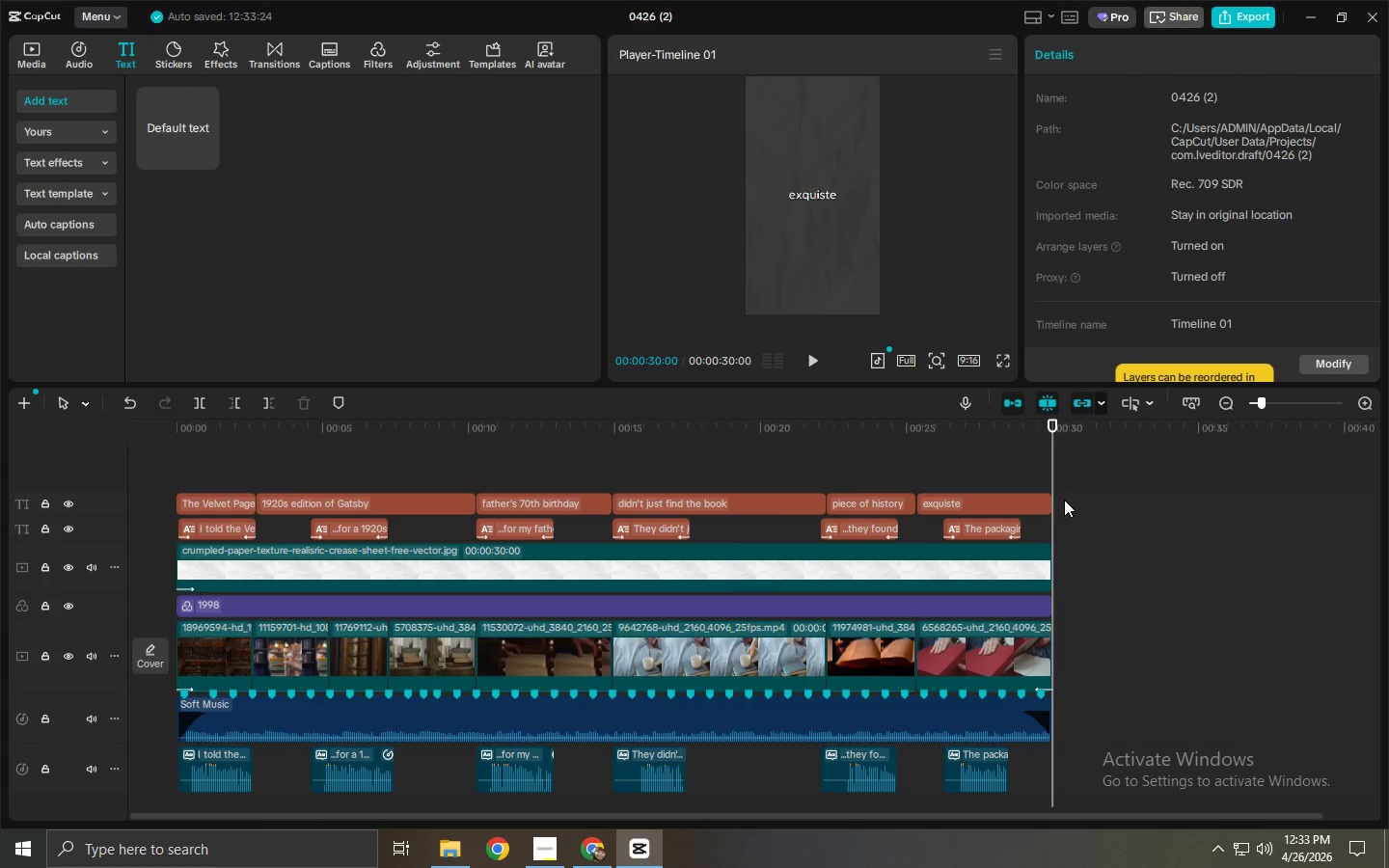 
left_click_drag(start_coordinate=[1066, 500], to_coordinate=[217, 501])
 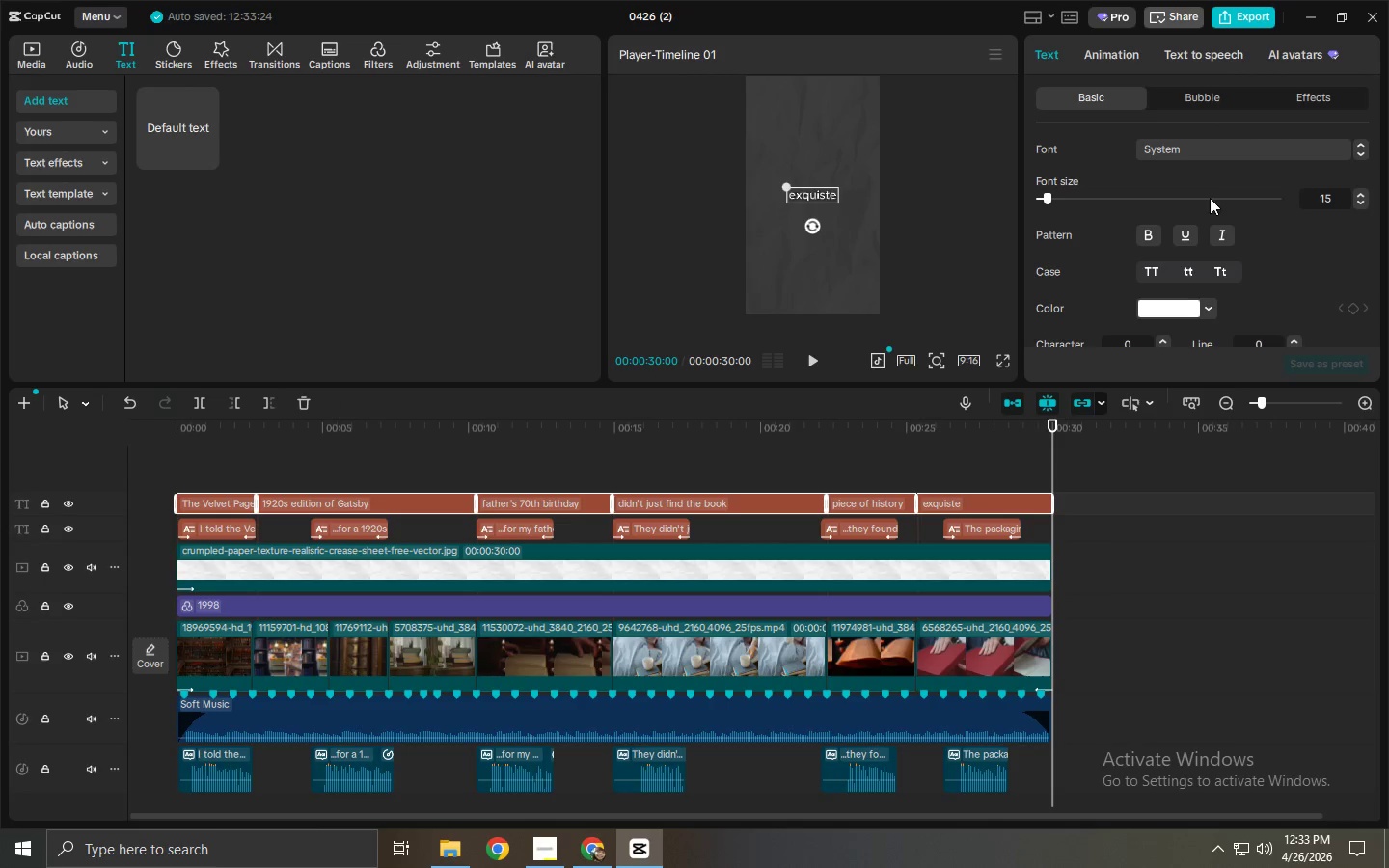 
left_click([1215, 153])
 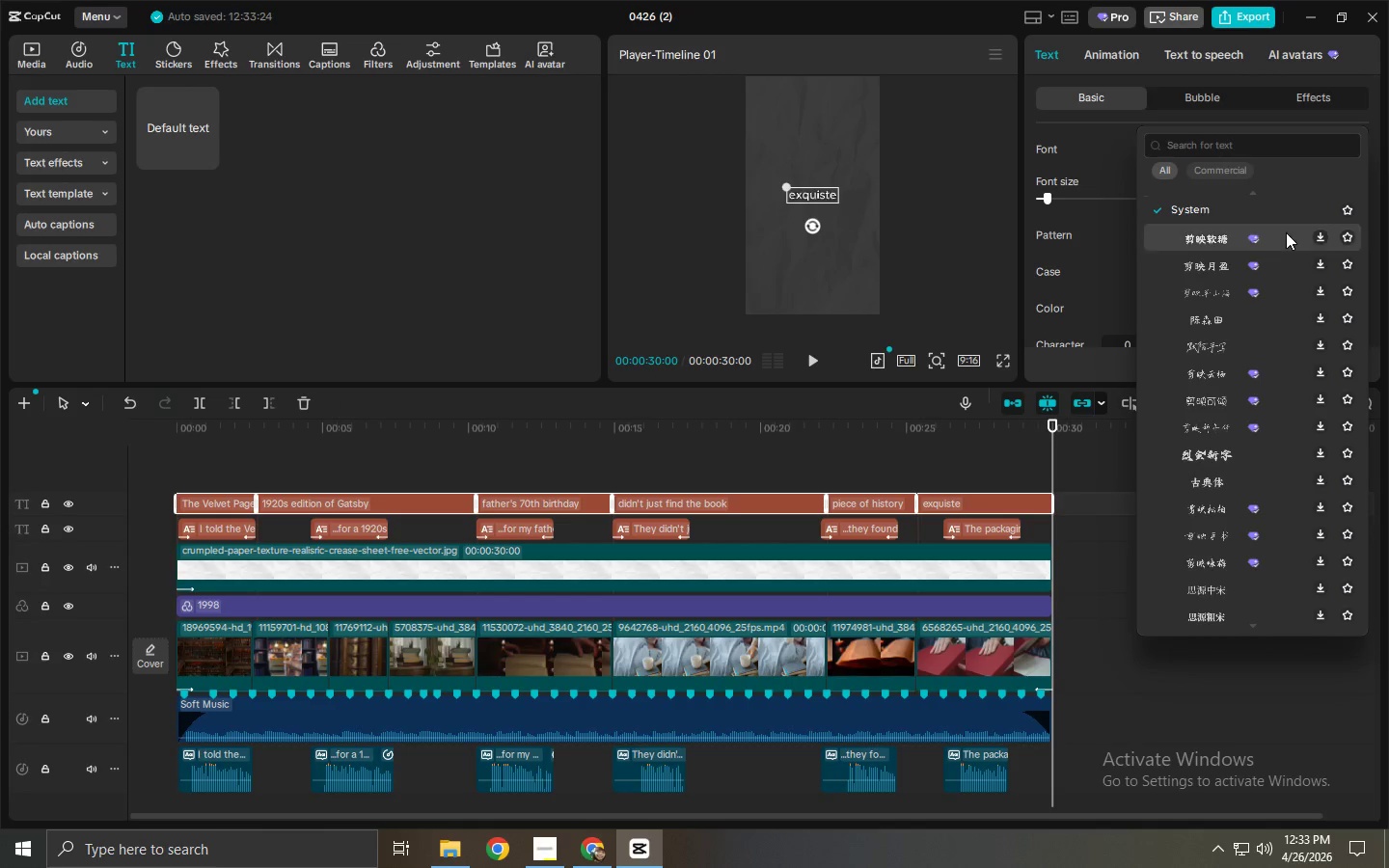 
left_click([1241, 229])
 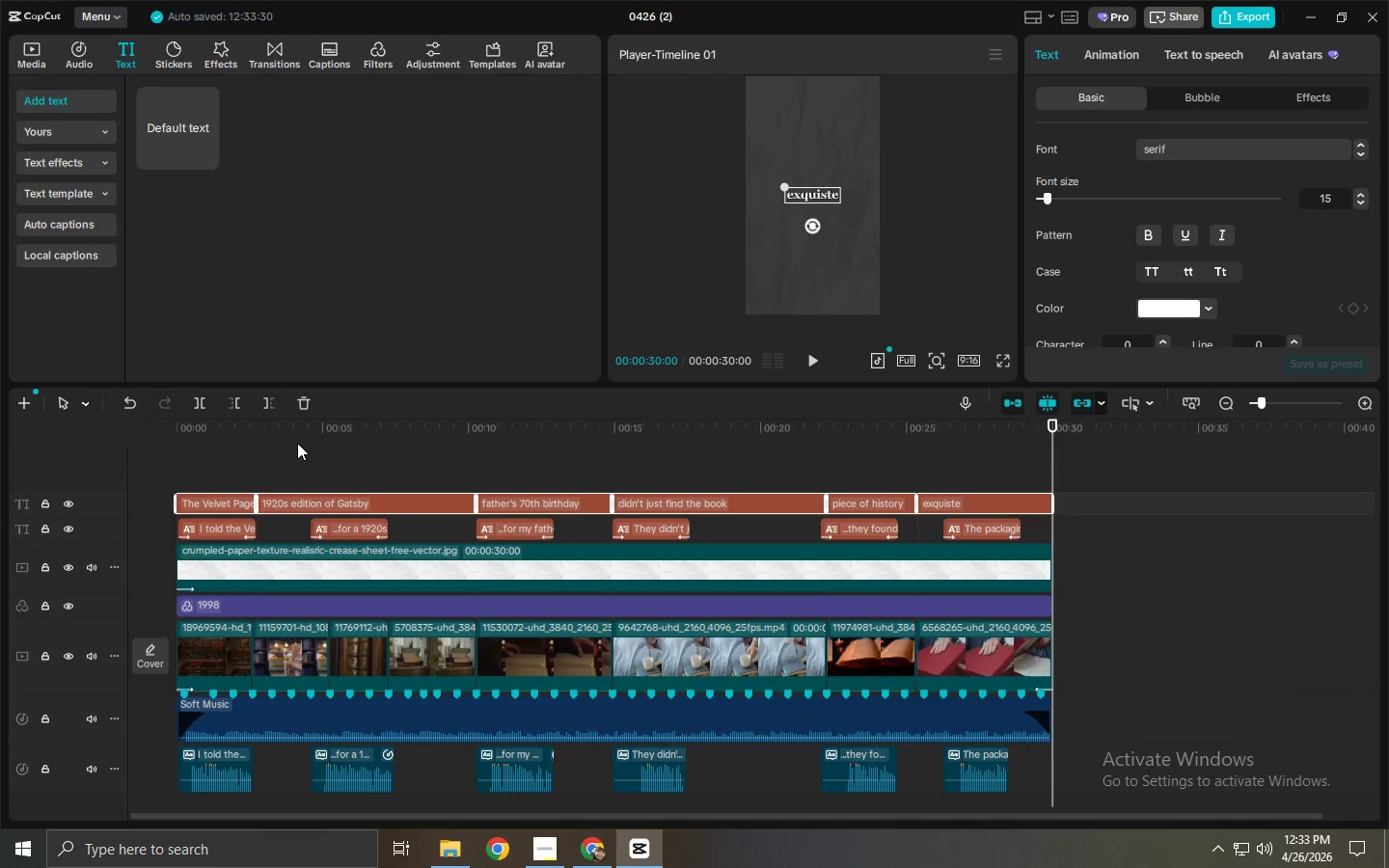 
scroll: coordinate [1361, 424], scroll_direction: up, amount: 6.0
 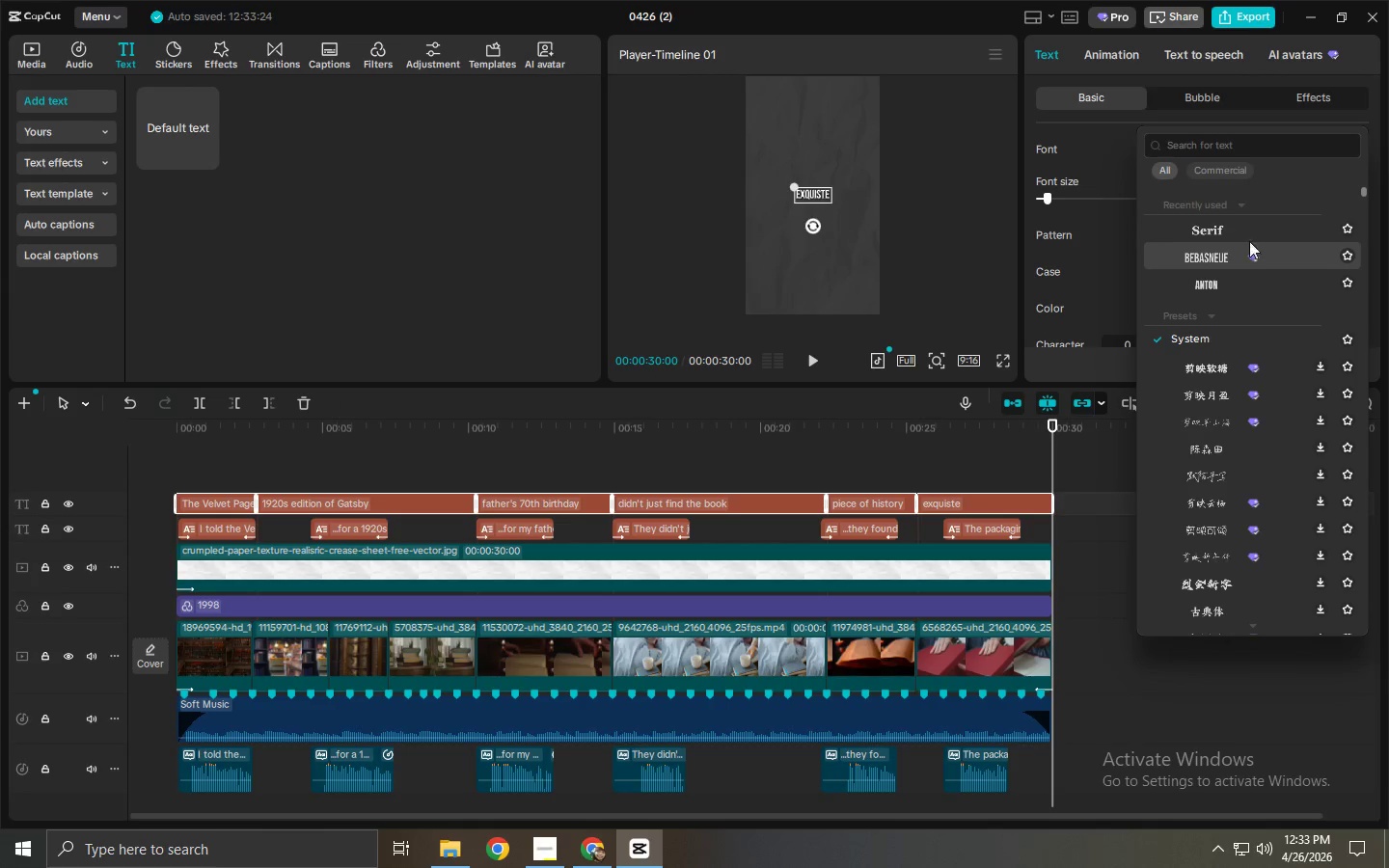 
left_click_drag(start_coordinate=[305, 428], to_coordinate=[162, 441])
 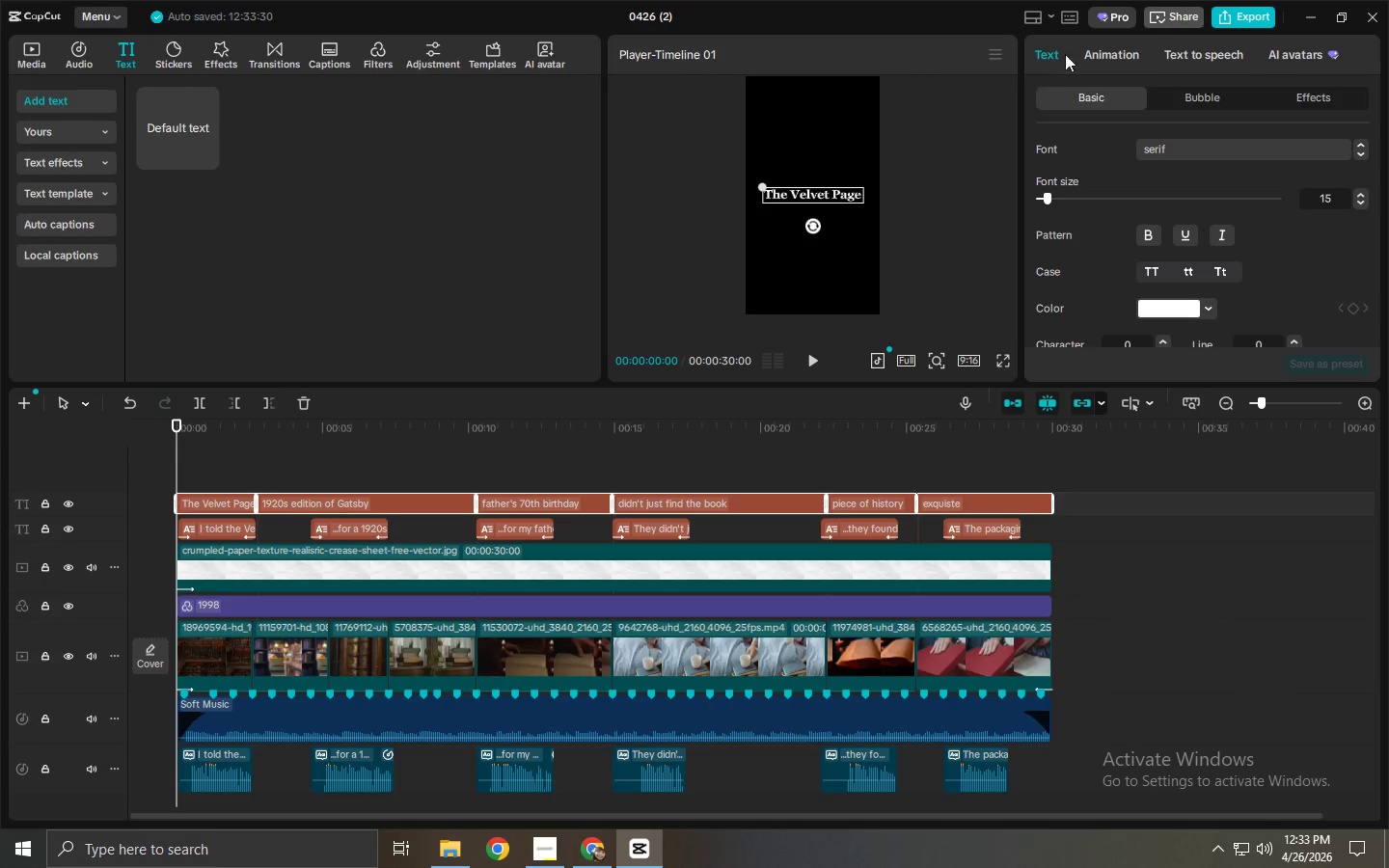 
scroll: coordinate [1197, 230], scroll_direction: down, amount: 7.0
 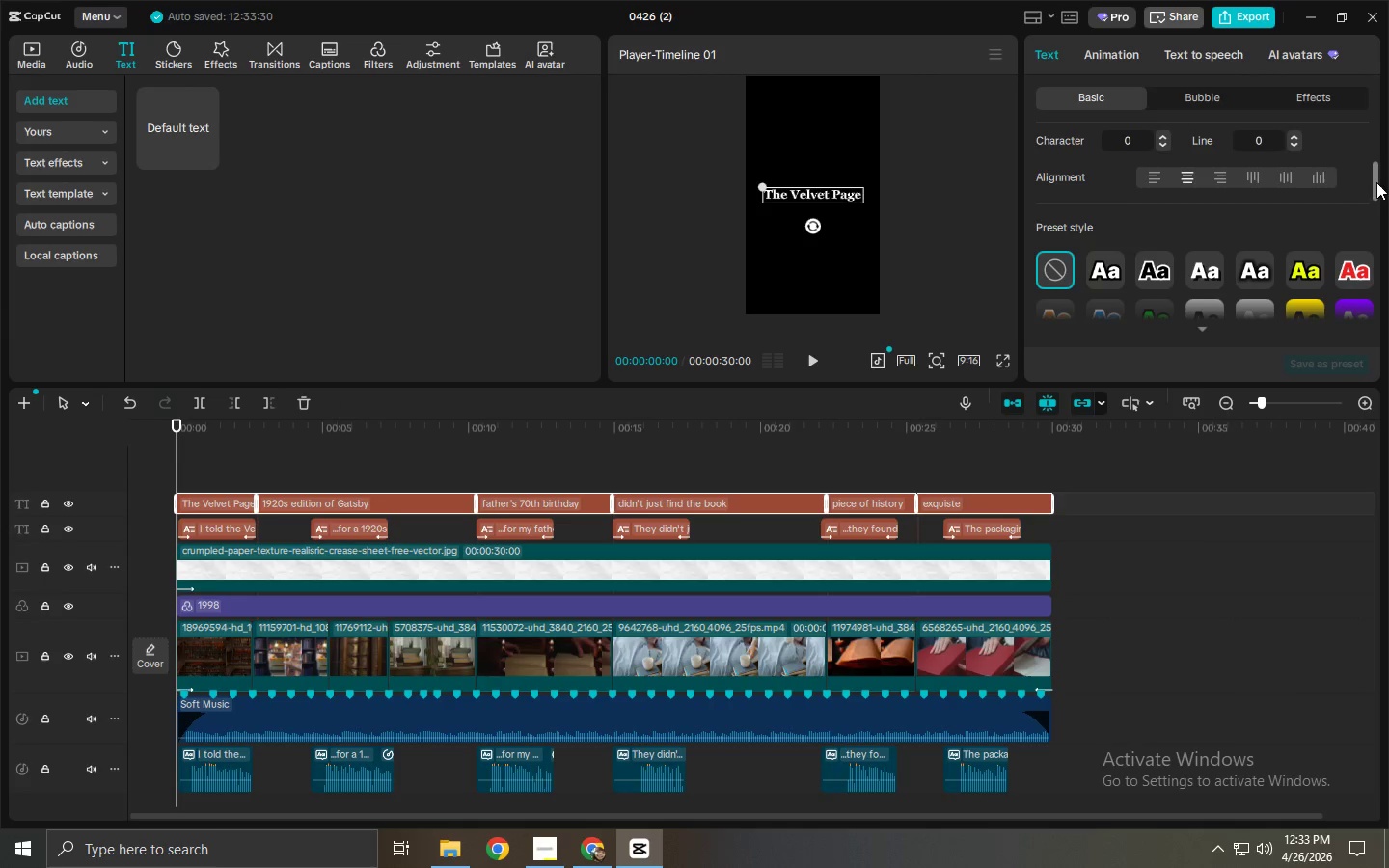 
left_click_drag(start_coordinate=[1375, 182], to_coordinate=[1379, 303])
 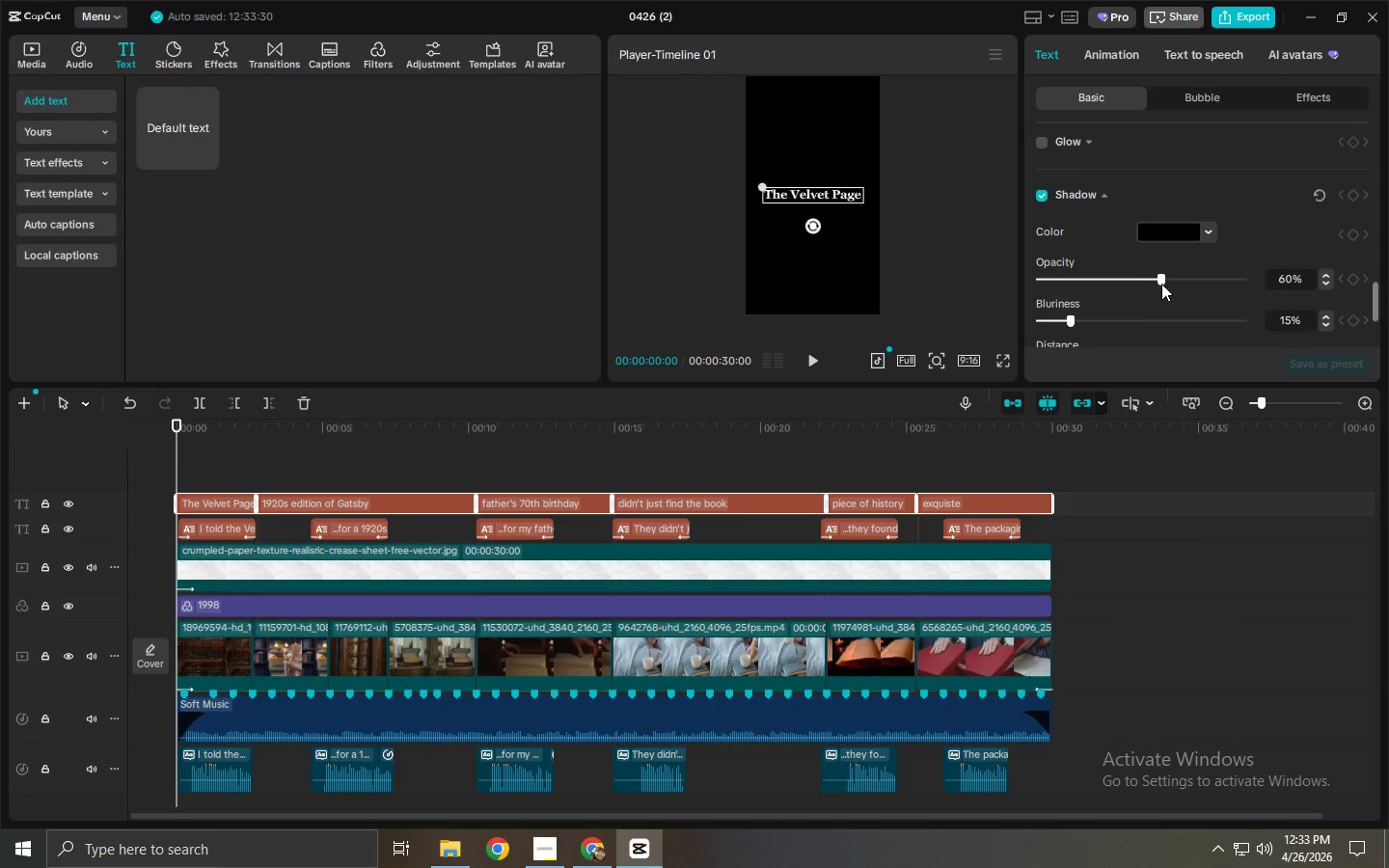 
left_click_drag(start_coordinate=[1161, 276], to_coordinate=[1151, 282])
 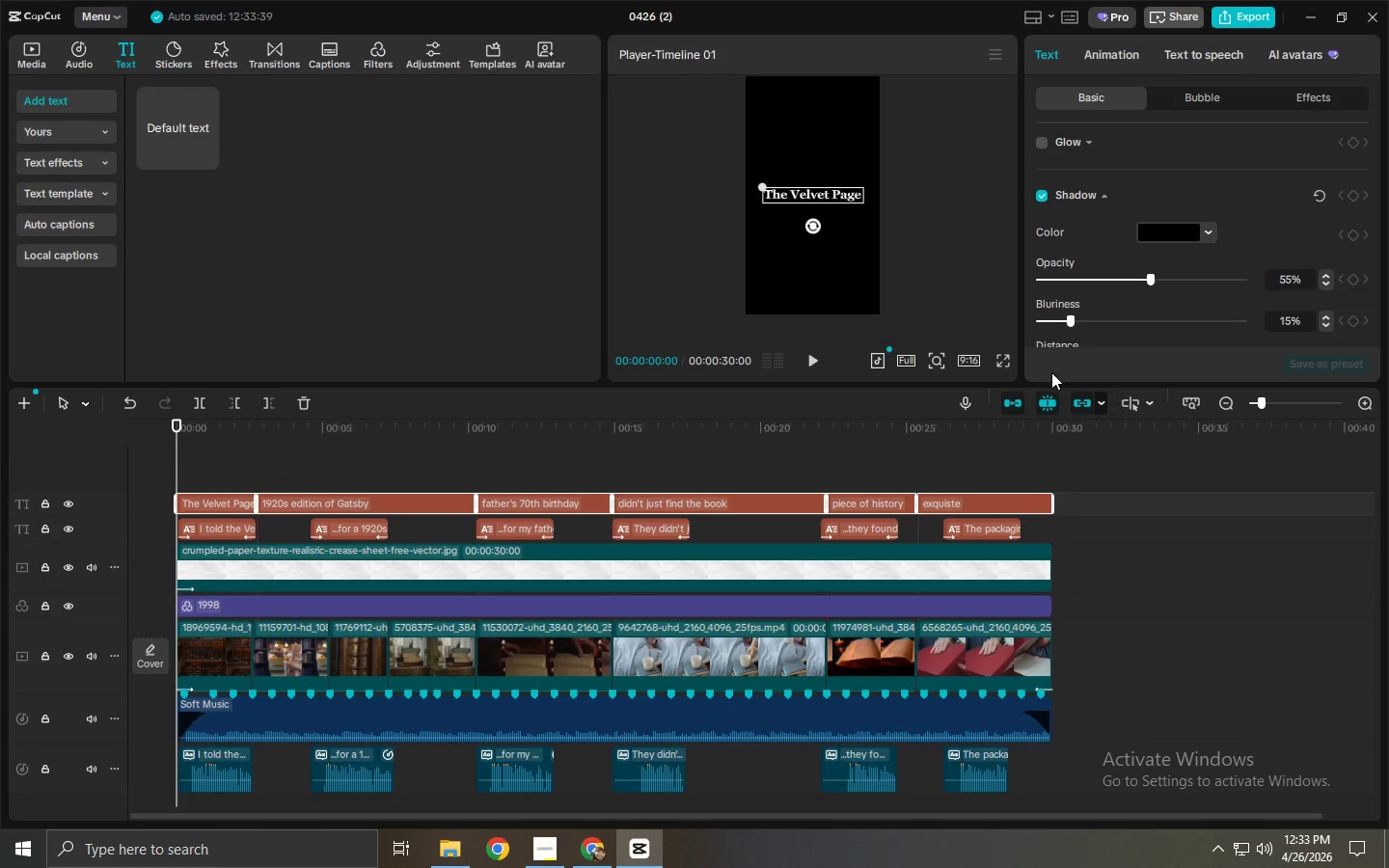 
left_click([996, 359])
 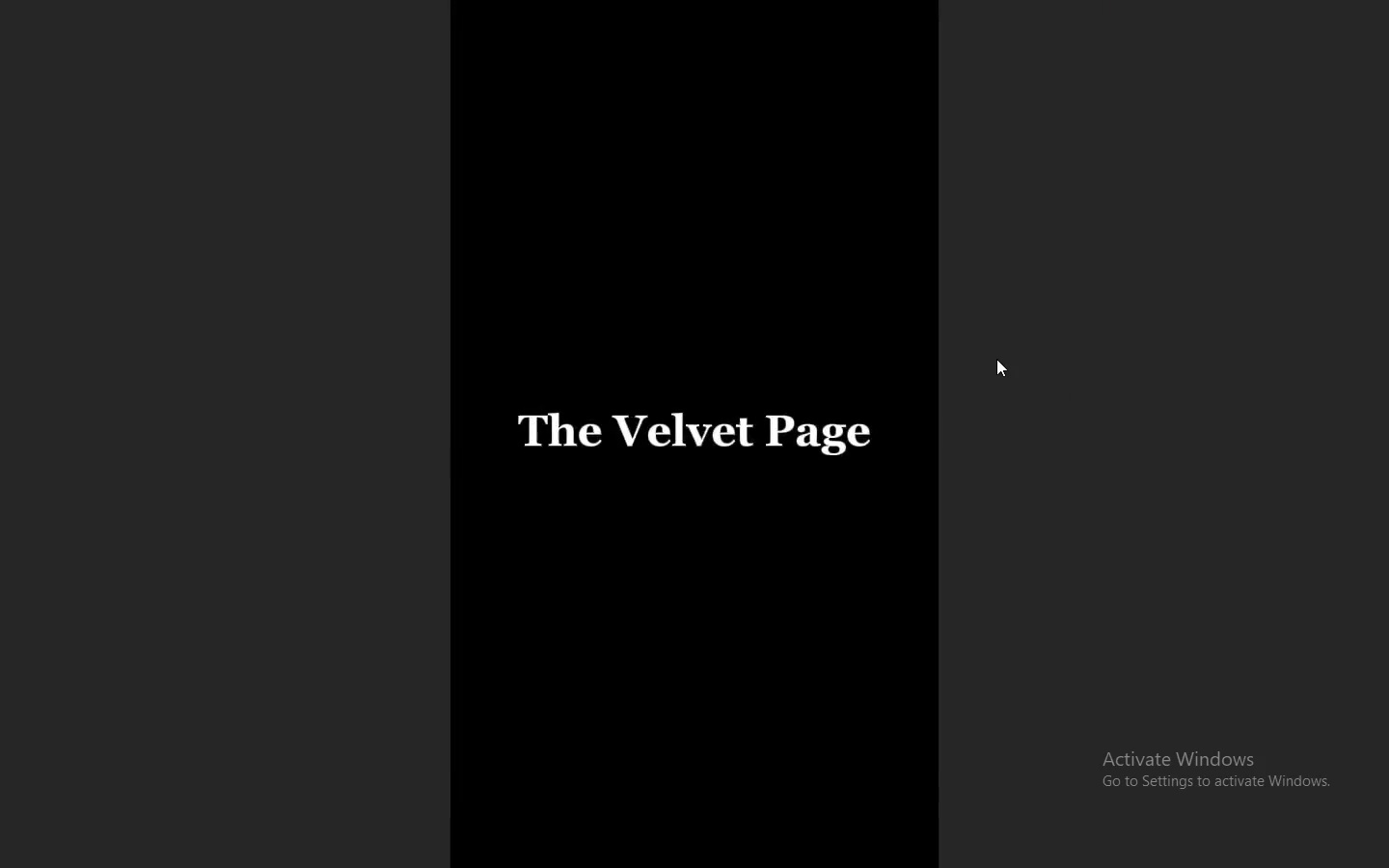 
key(Space)
 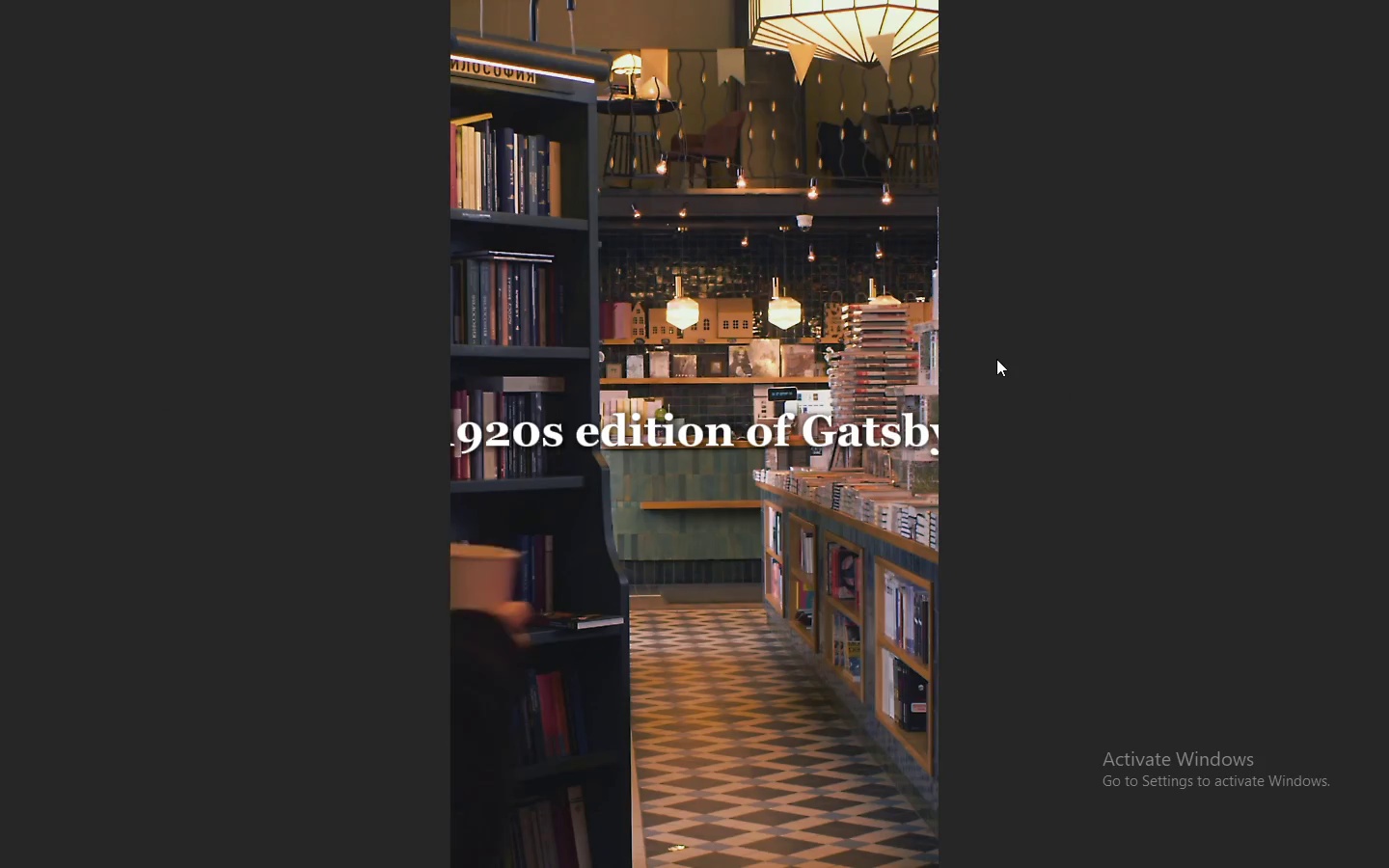 
wait(5.5)
 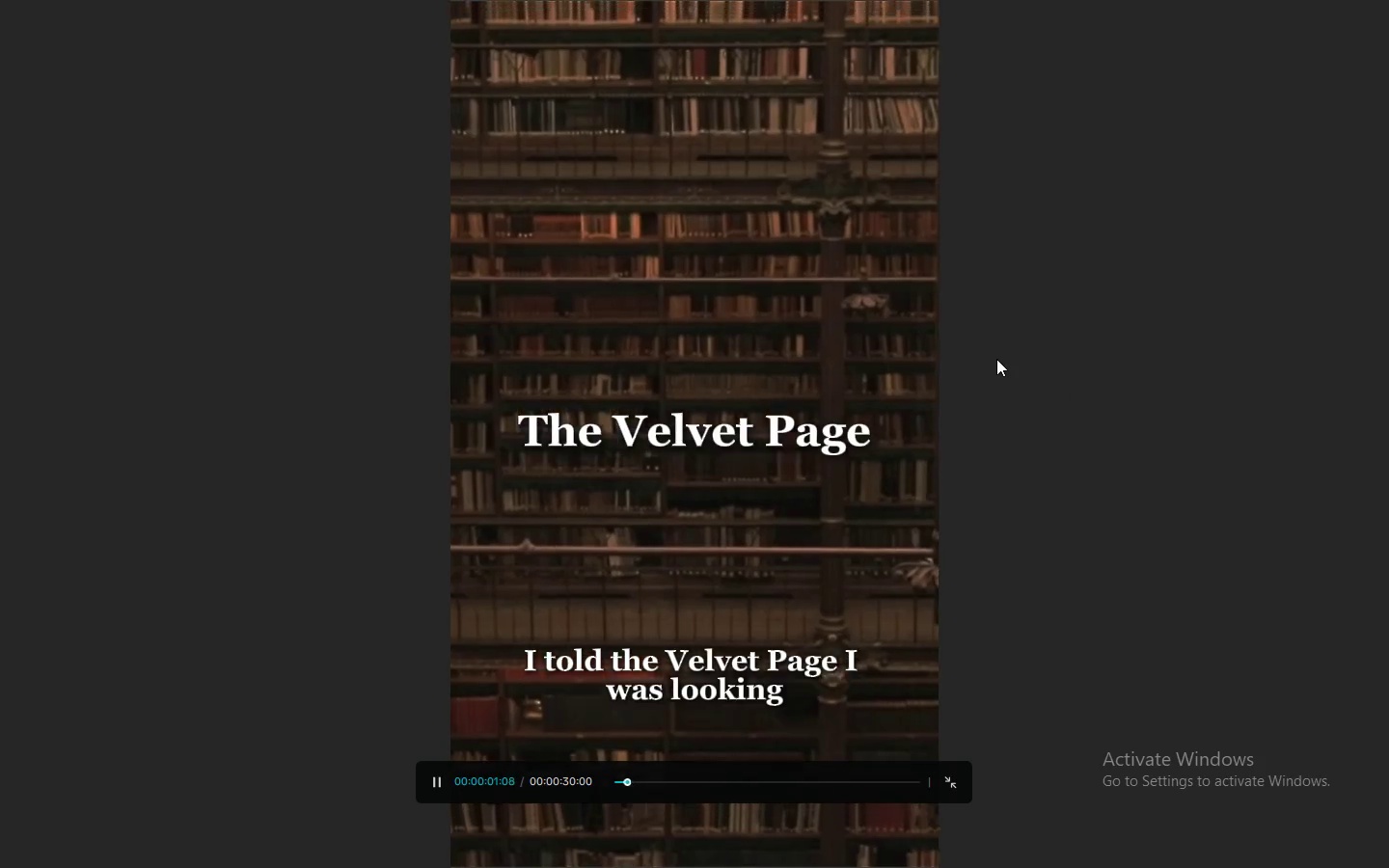 
key(Escape)
 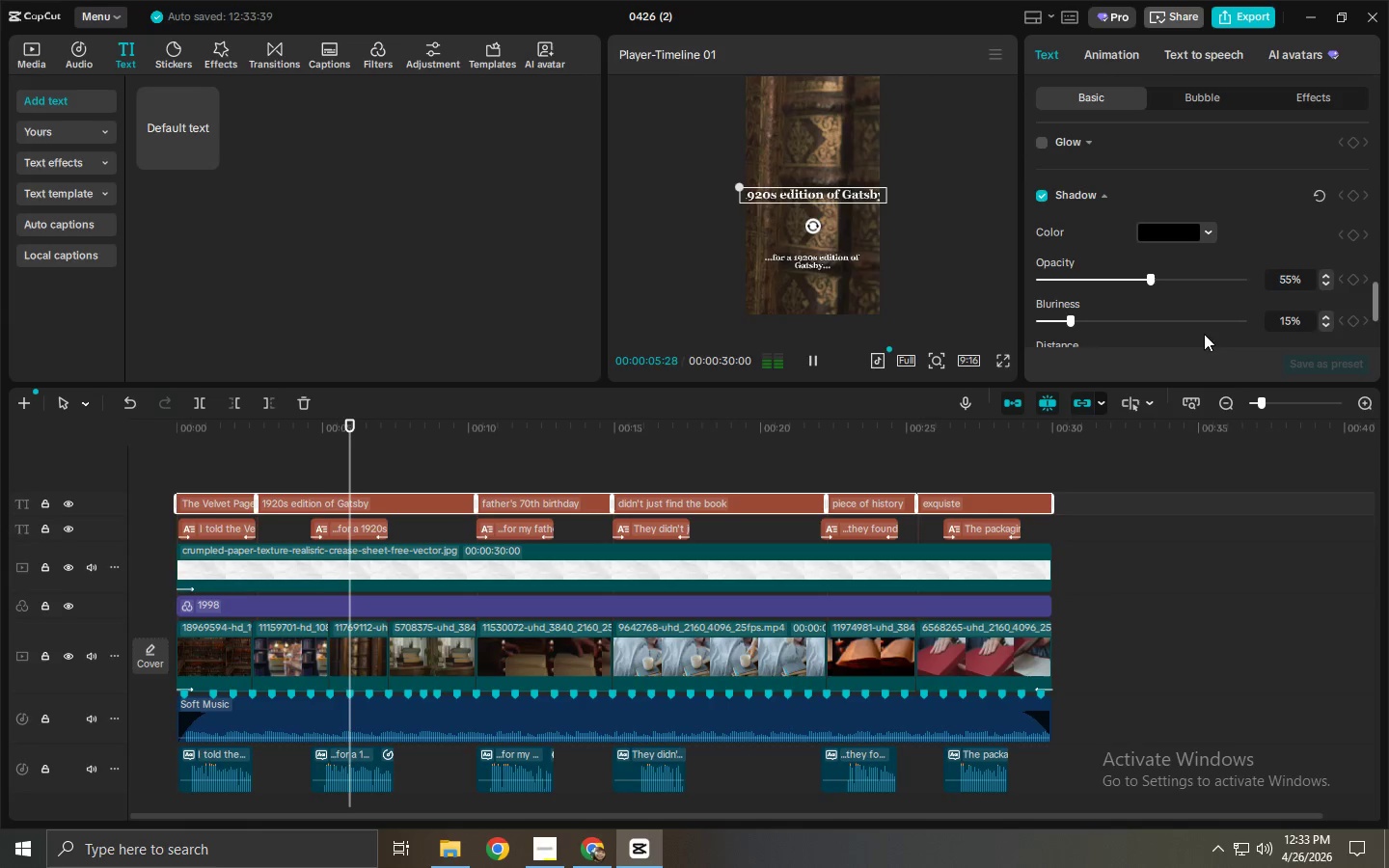 
scroll: coordinate [1341, 197], scroll_direction: up, amount: 40.0
 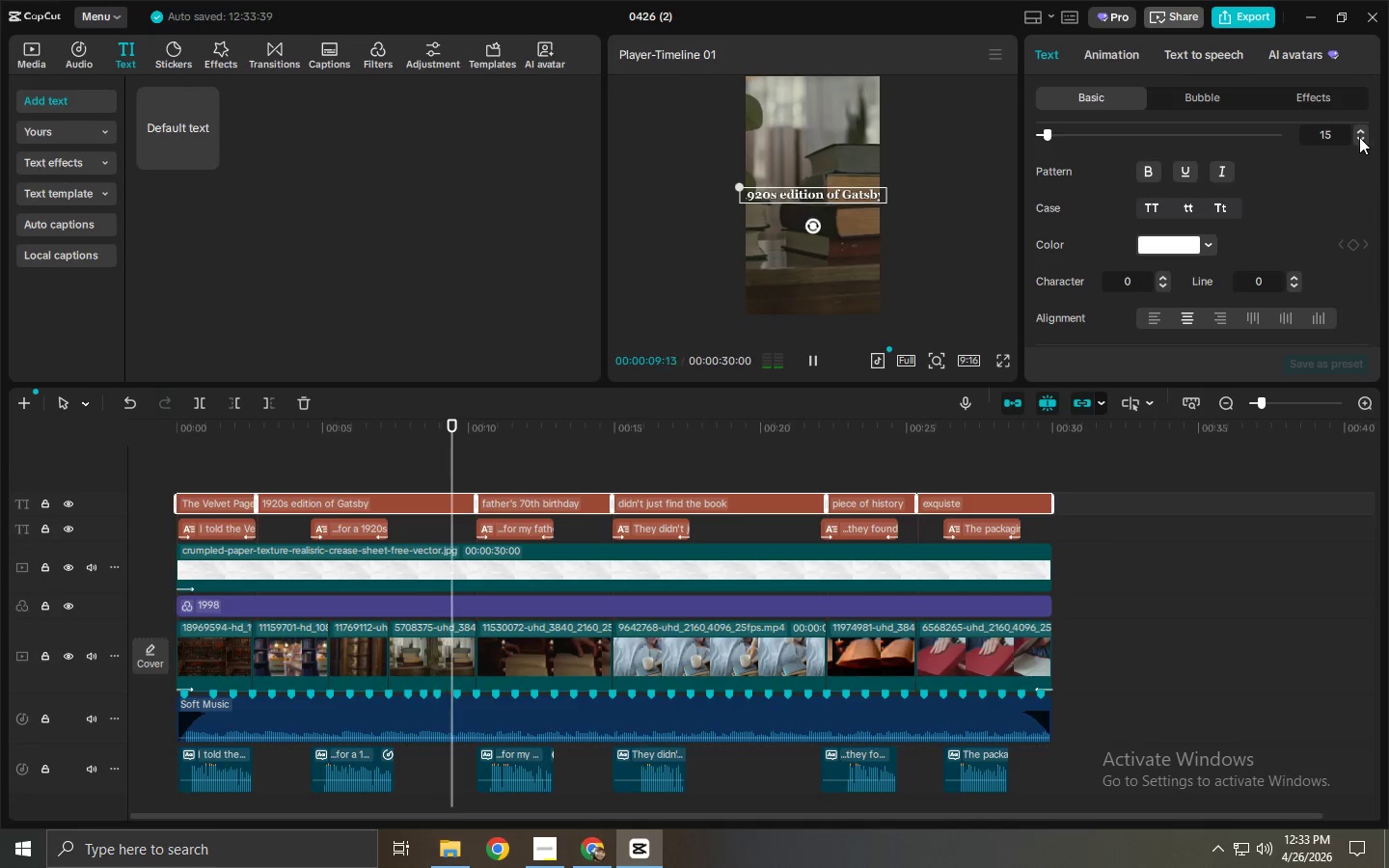 
double_click([1359, 140])
 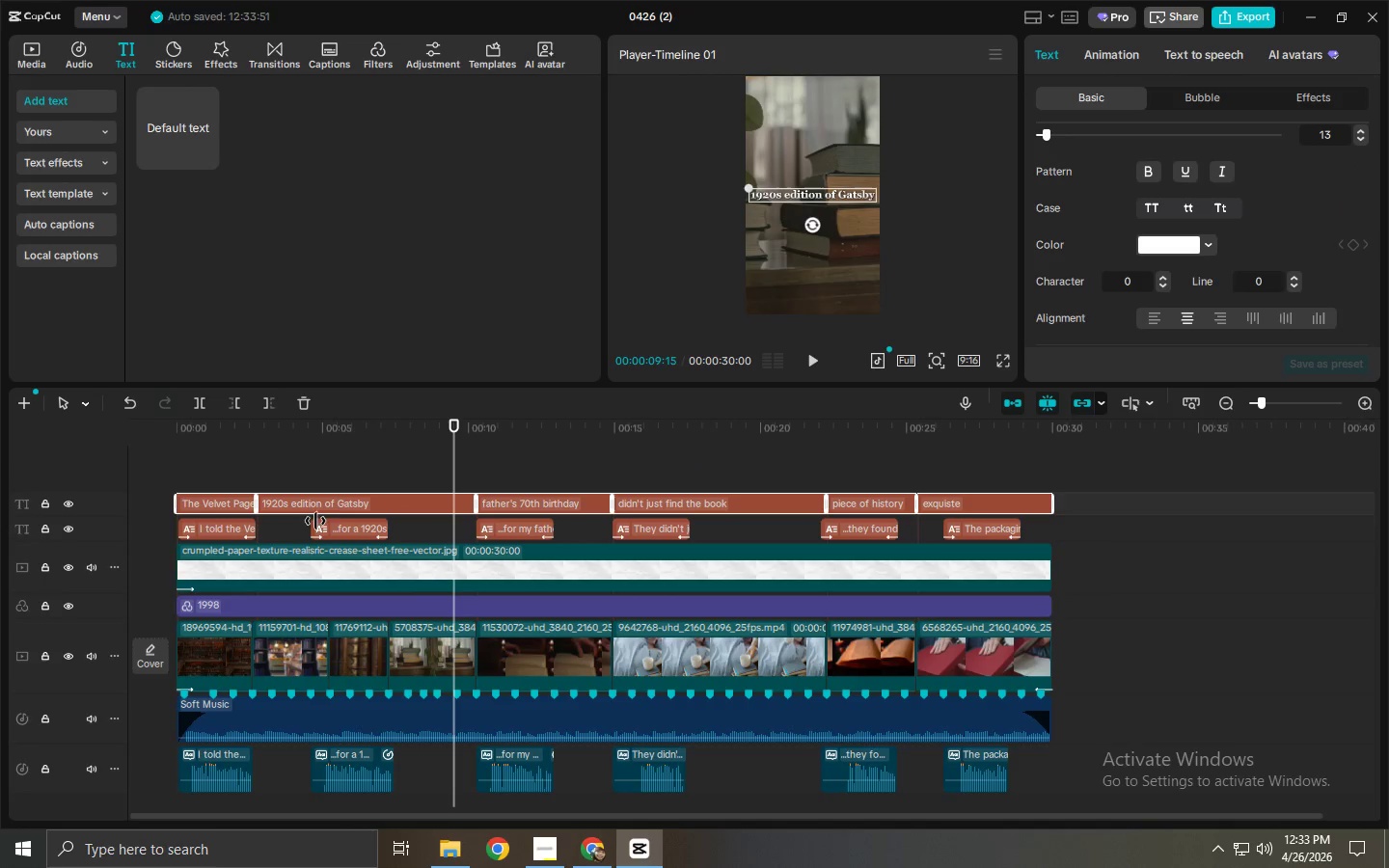 
double_click([251, 531])
 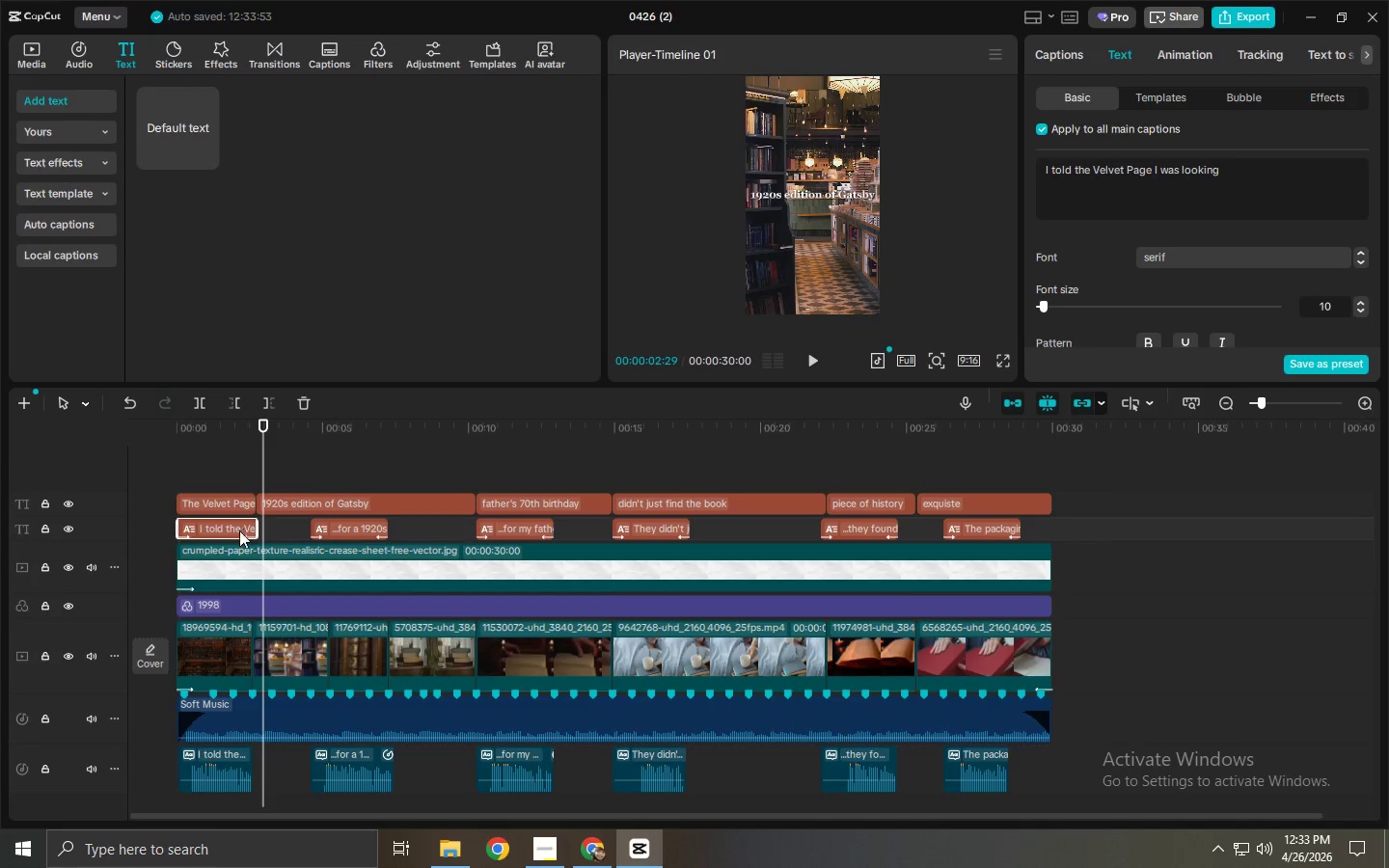 
left_click([205, 528])
 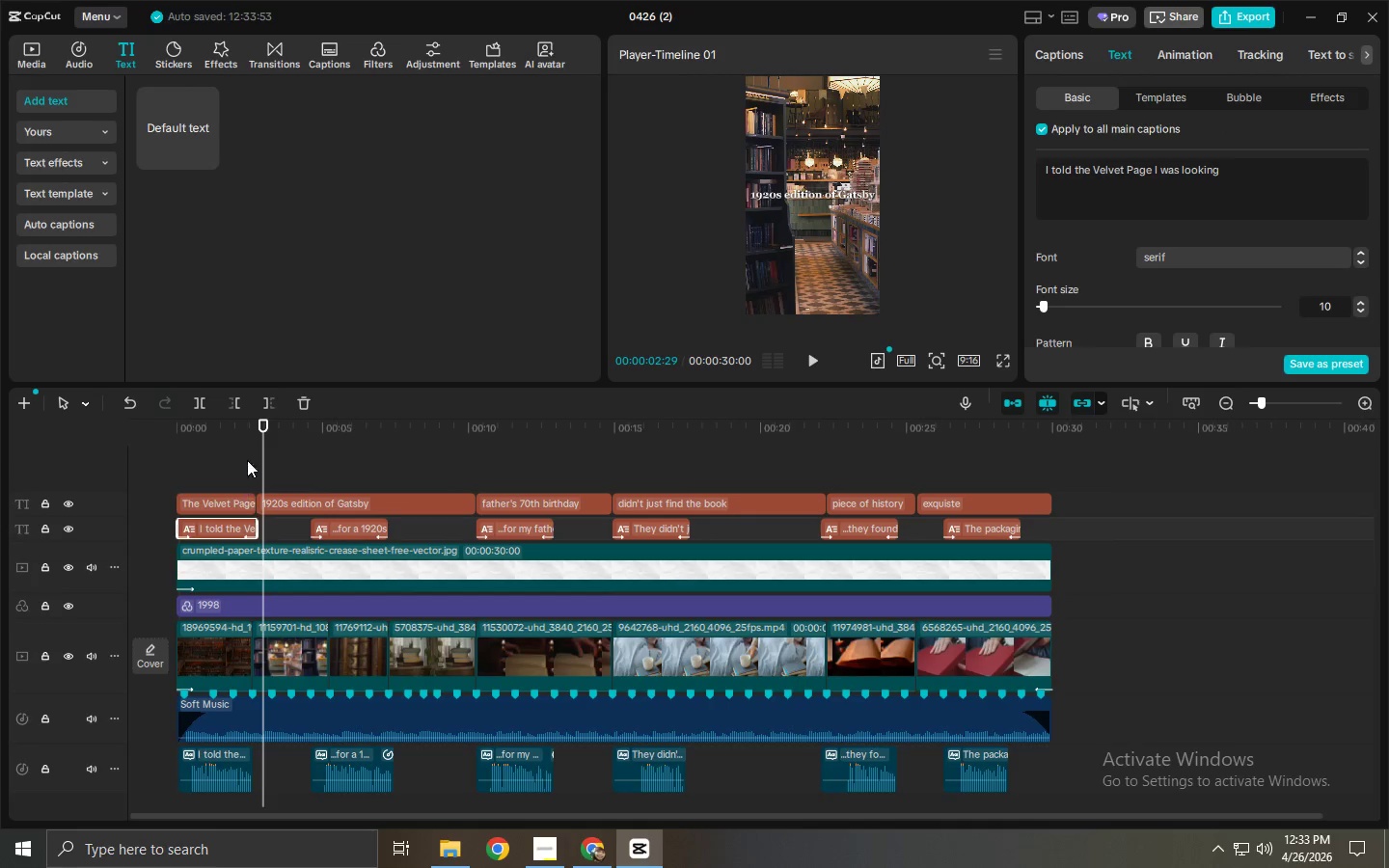 
left_click_drag(start_coordinate=[239, 441], to_coordinate=[98, 439])
 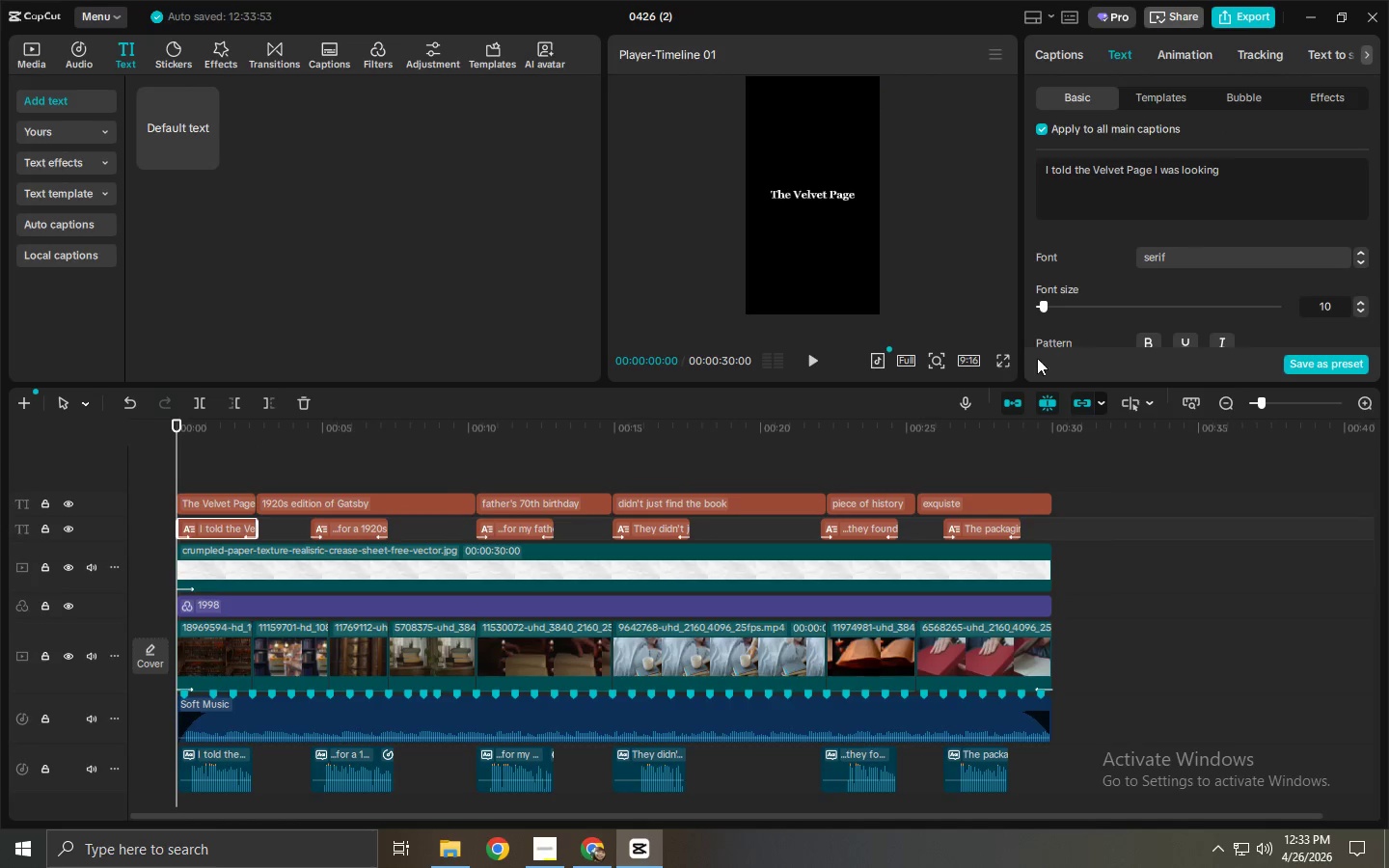 
left_click([999, 359])
 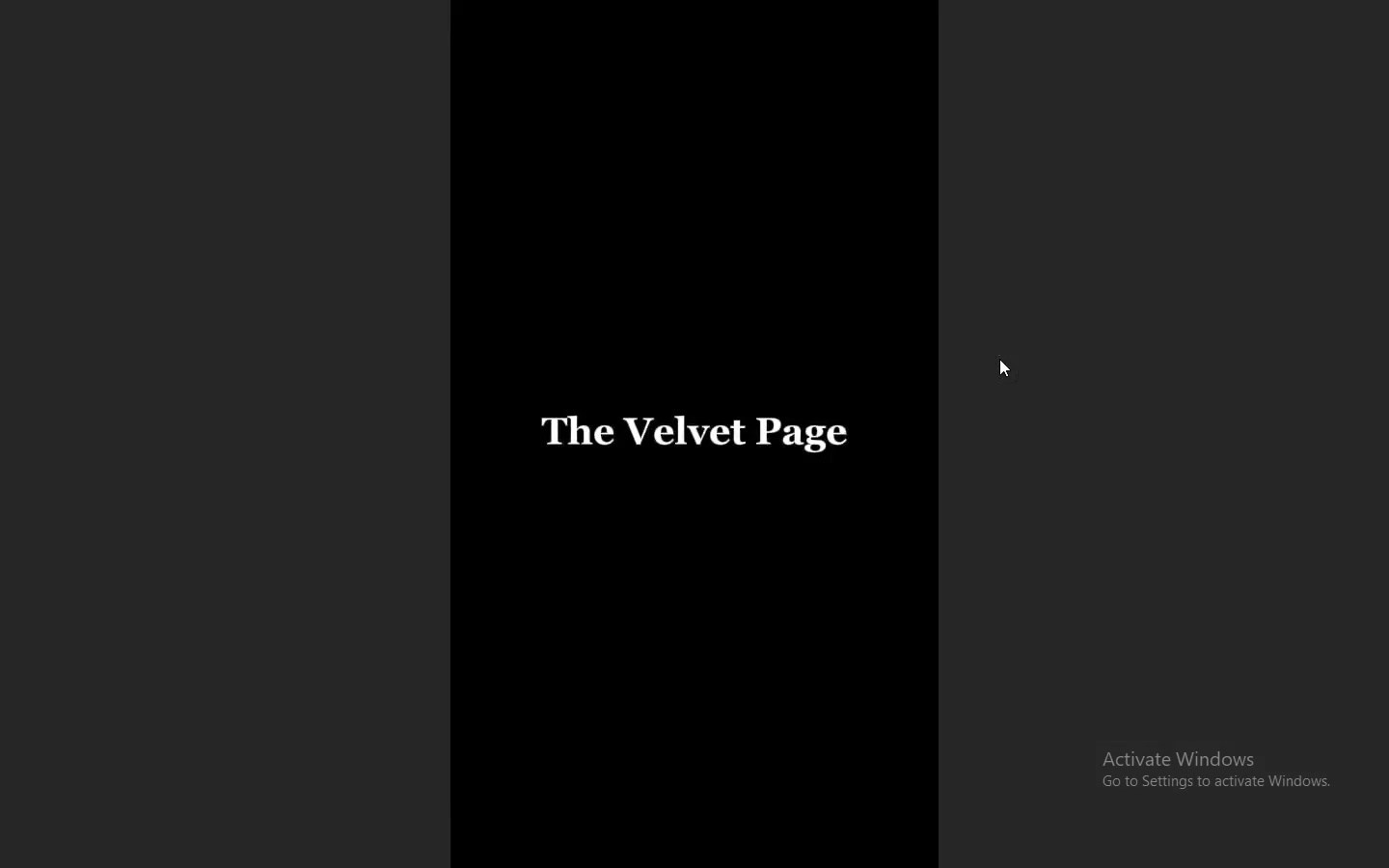 
key(Space)